 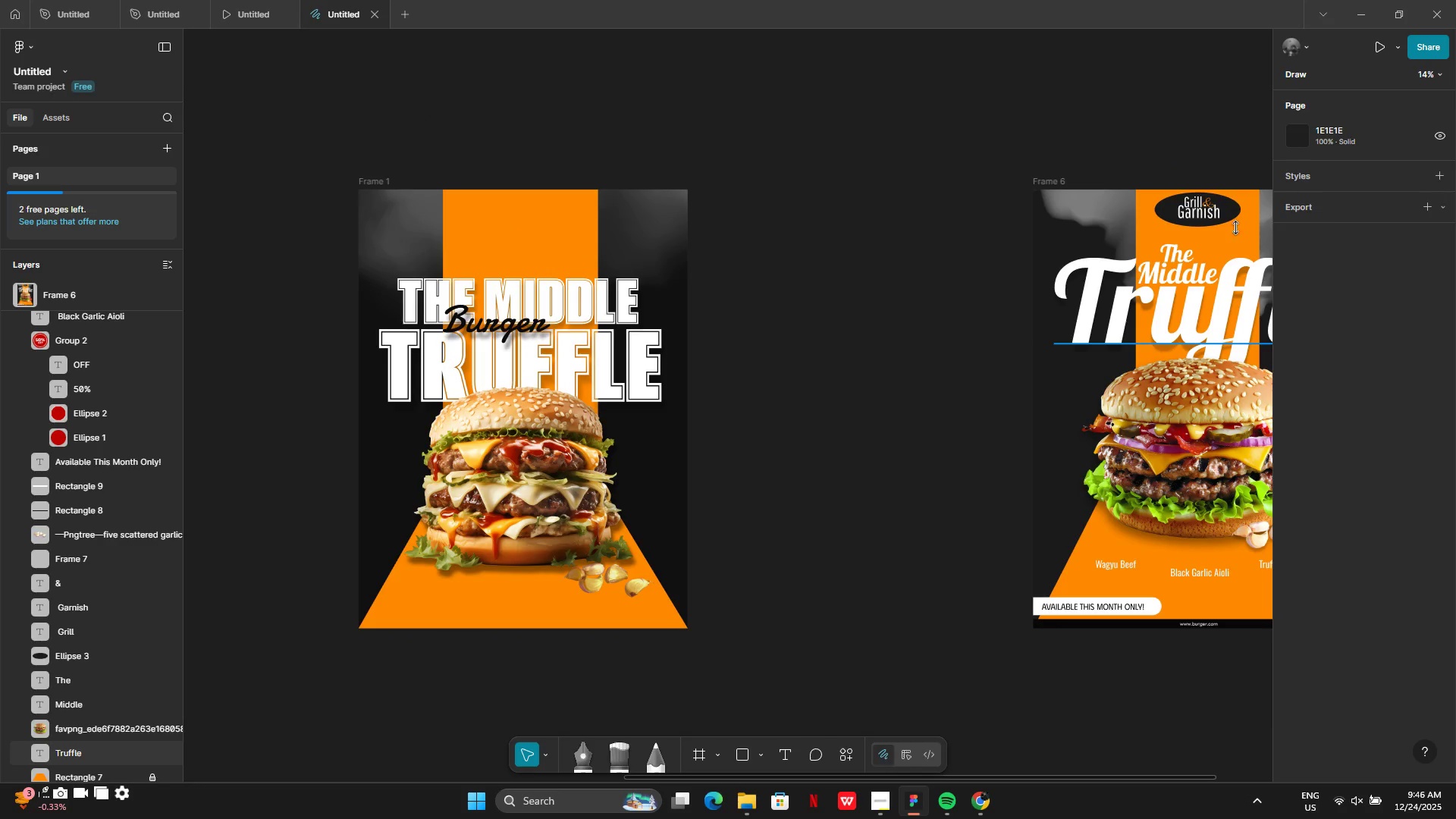 
left_click([1217, 171])
 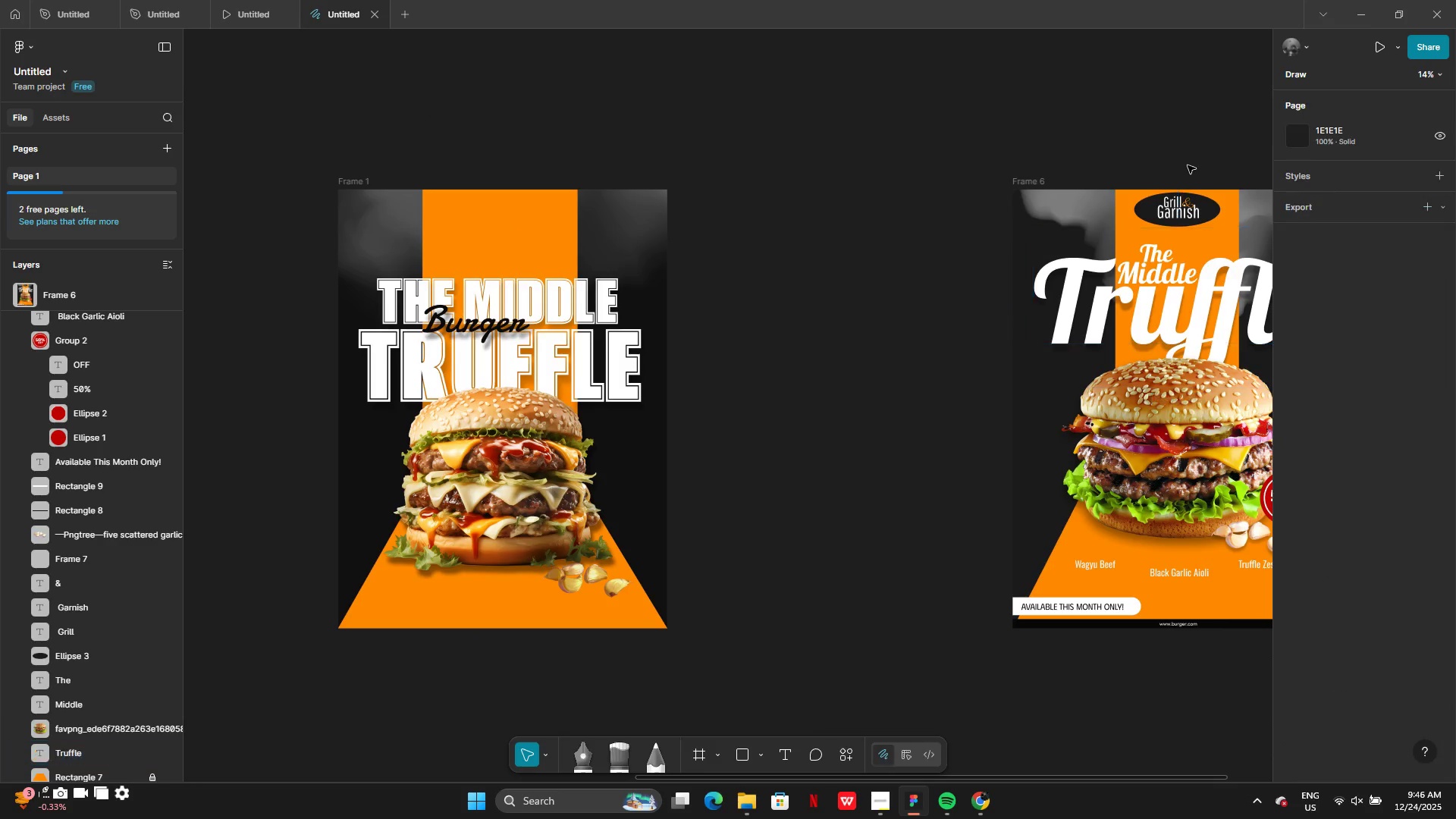 
left_click_drag(start_coordinate=[1188, 165], to_coordinate=[1150, 217])
 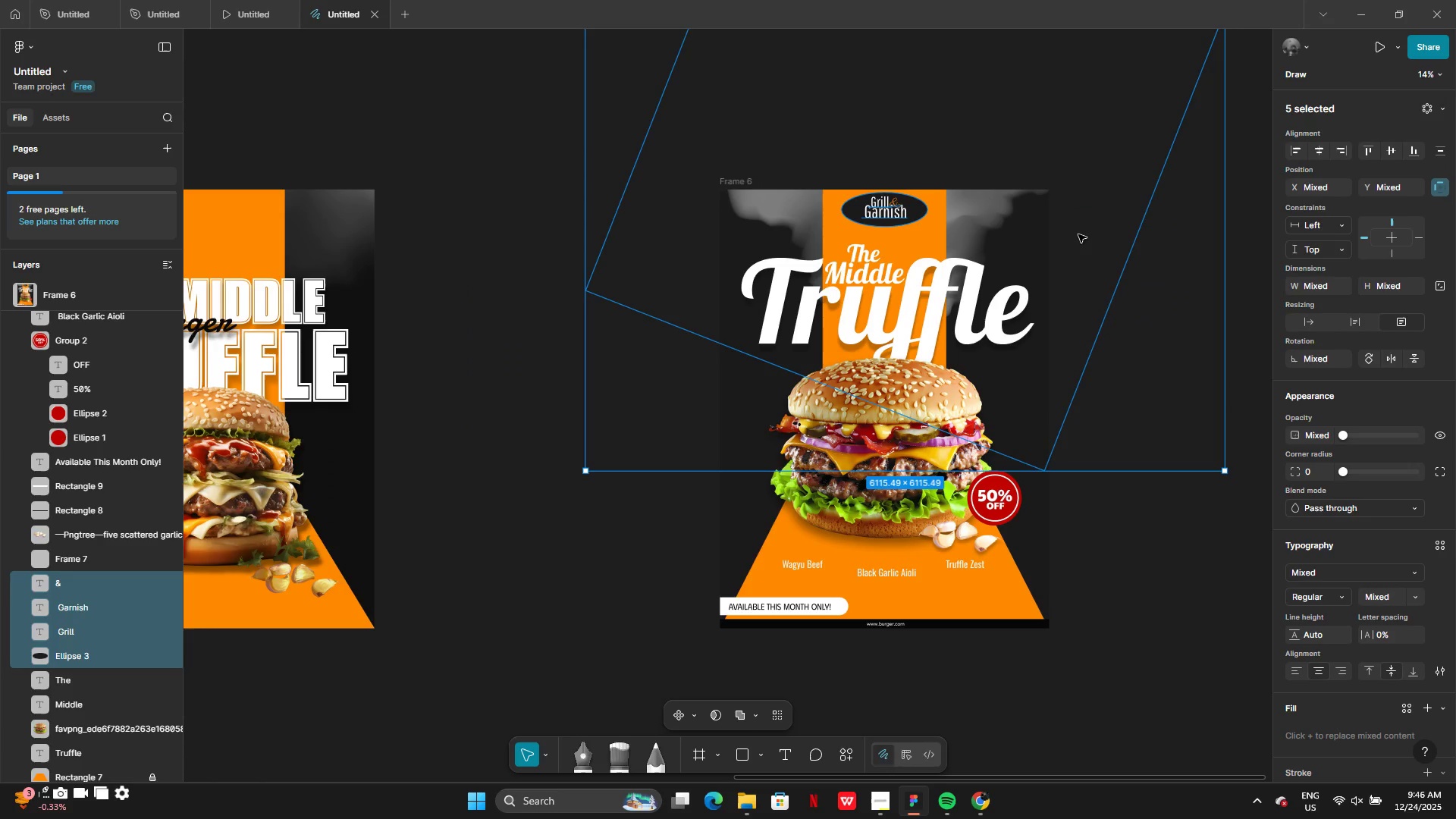 
left_click([1027, 234])
 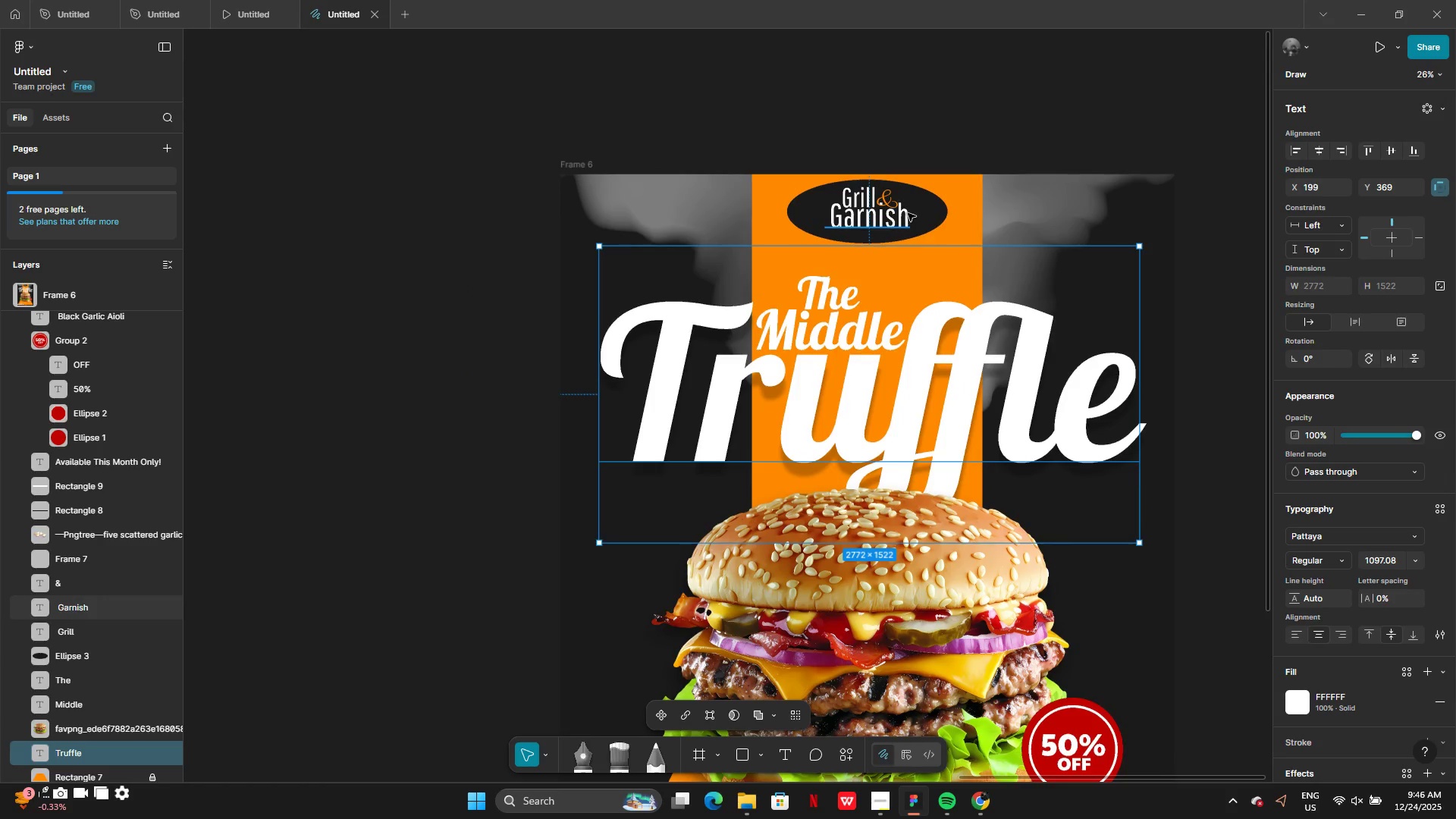 
left_click([601, 205])
 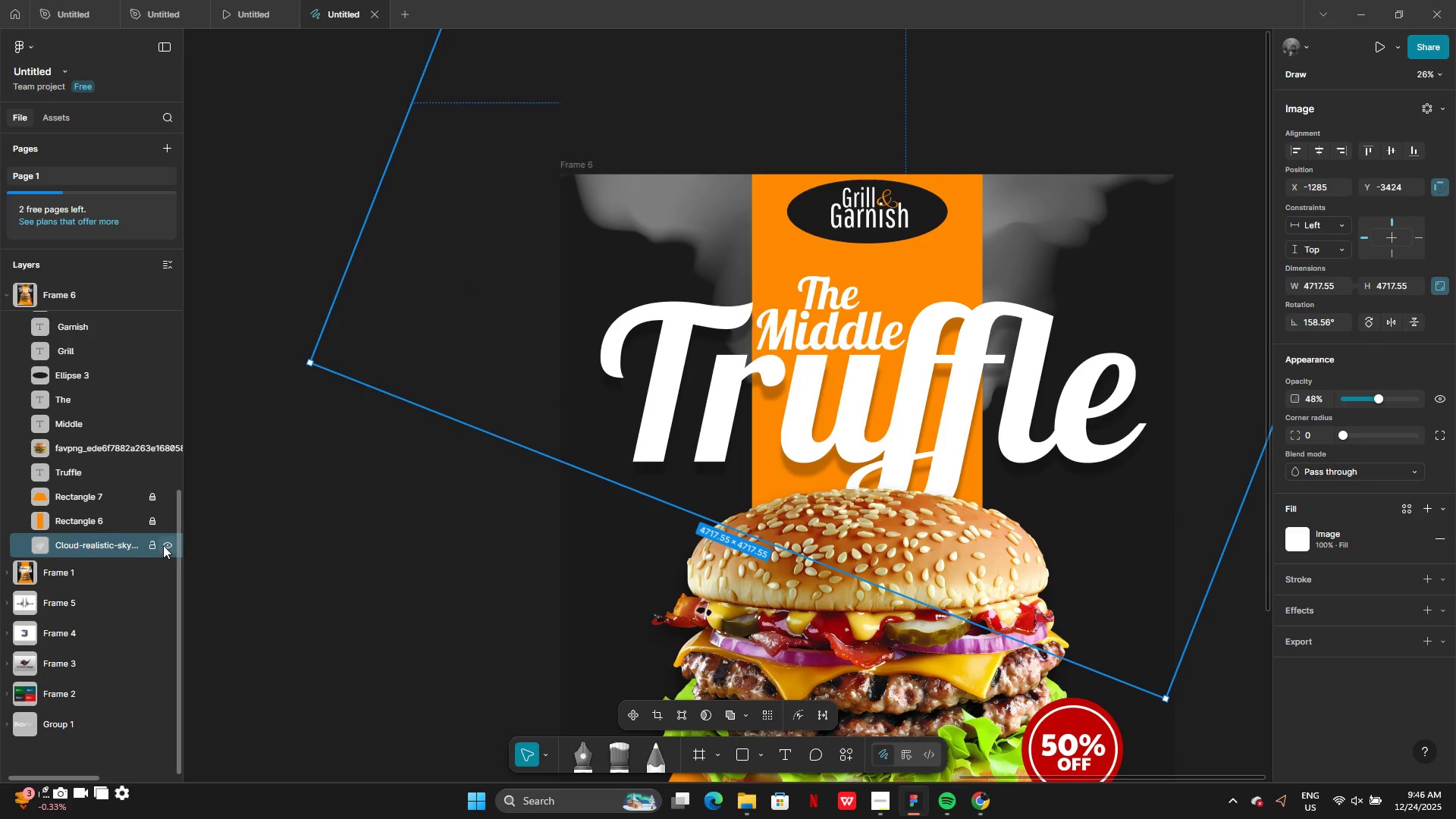 
left_click([149, 544])
 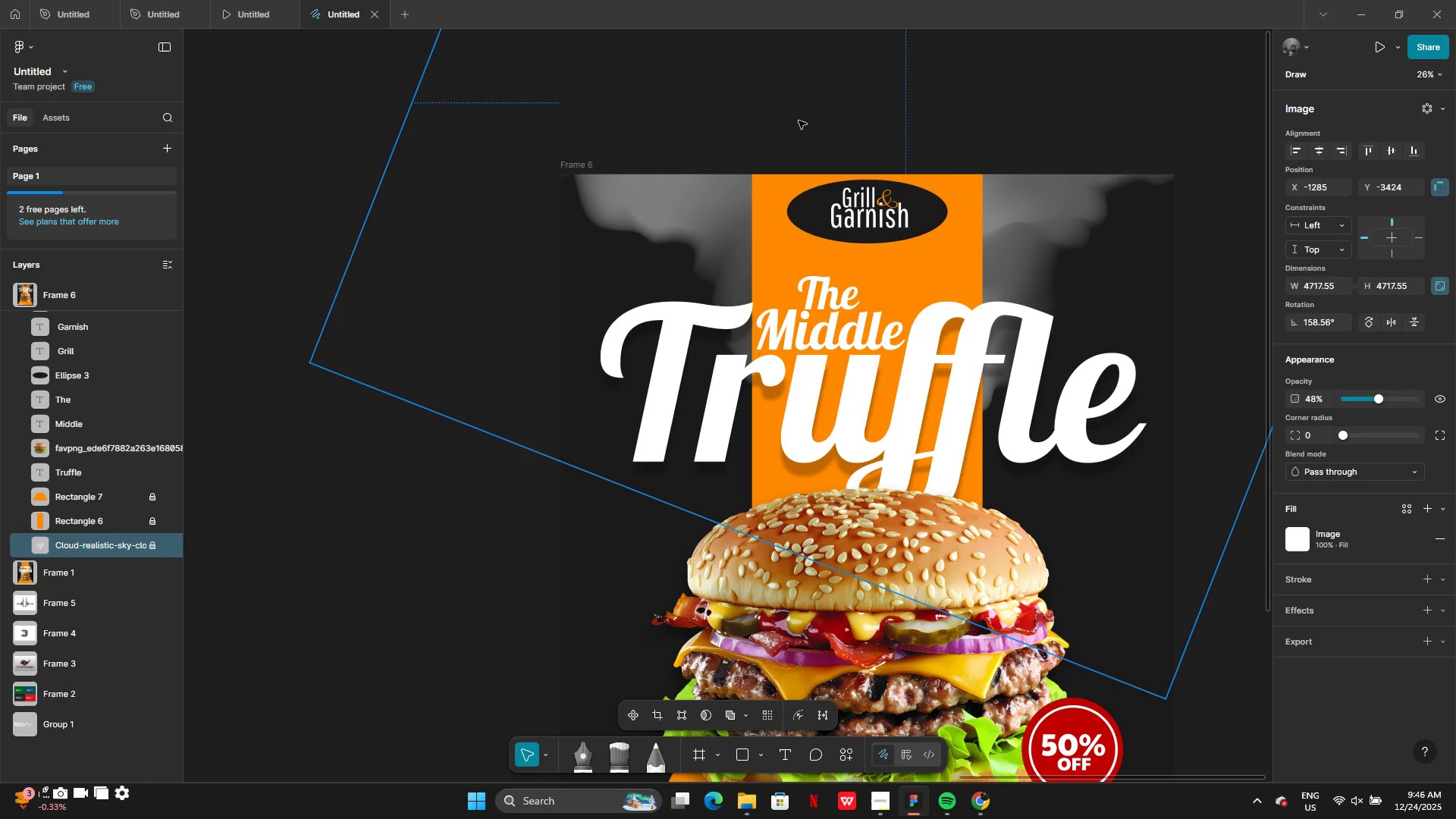 
left_click_drag(start_coordinate=[804, 121], to_coordinate=[882, 223])
 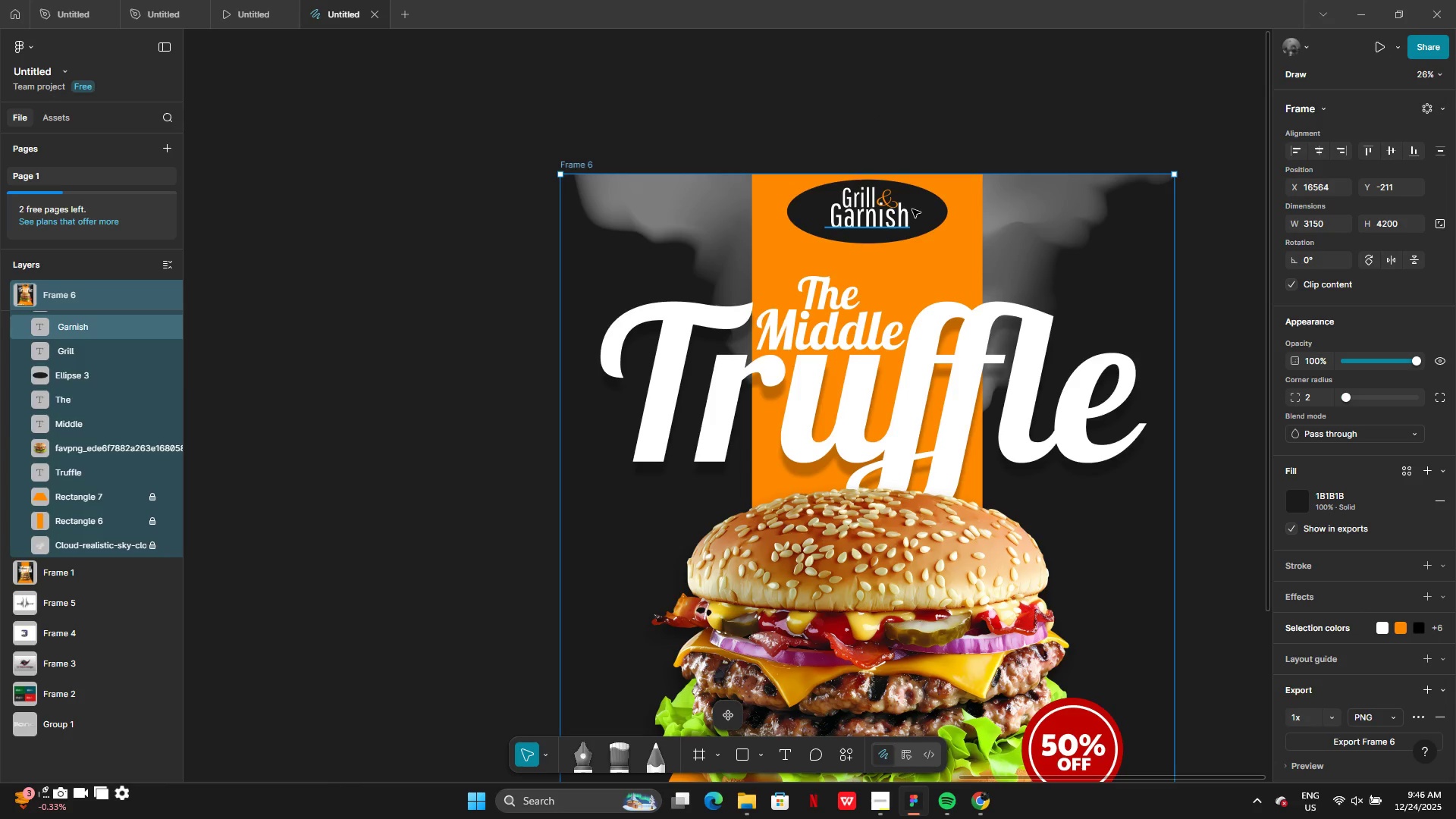 
left_click([913, 209])
 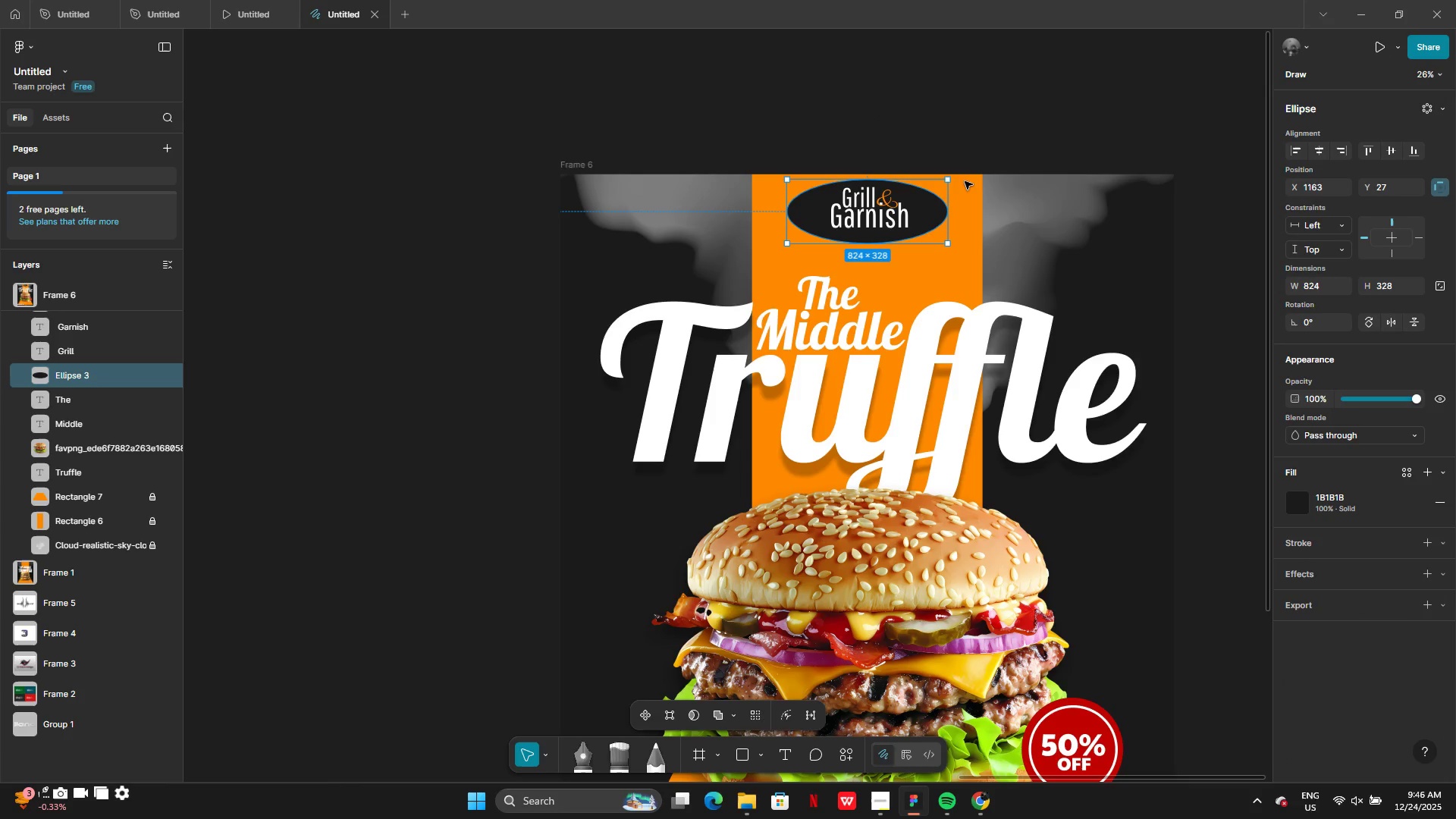 
left_click([965, 187])
 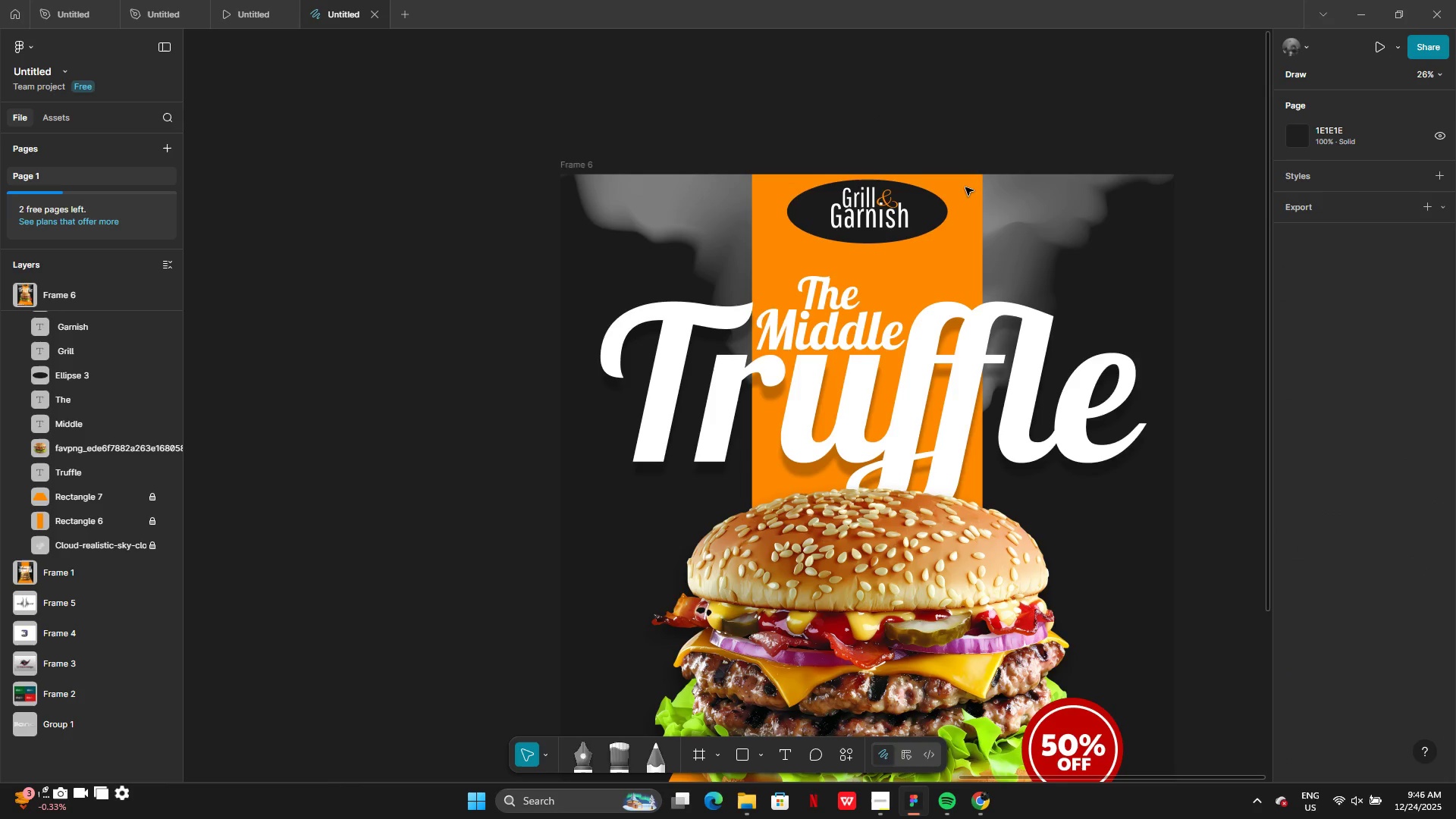 
left_click_drag(start_coordinate=[965, 187], to_coordinate=[839, 221])
 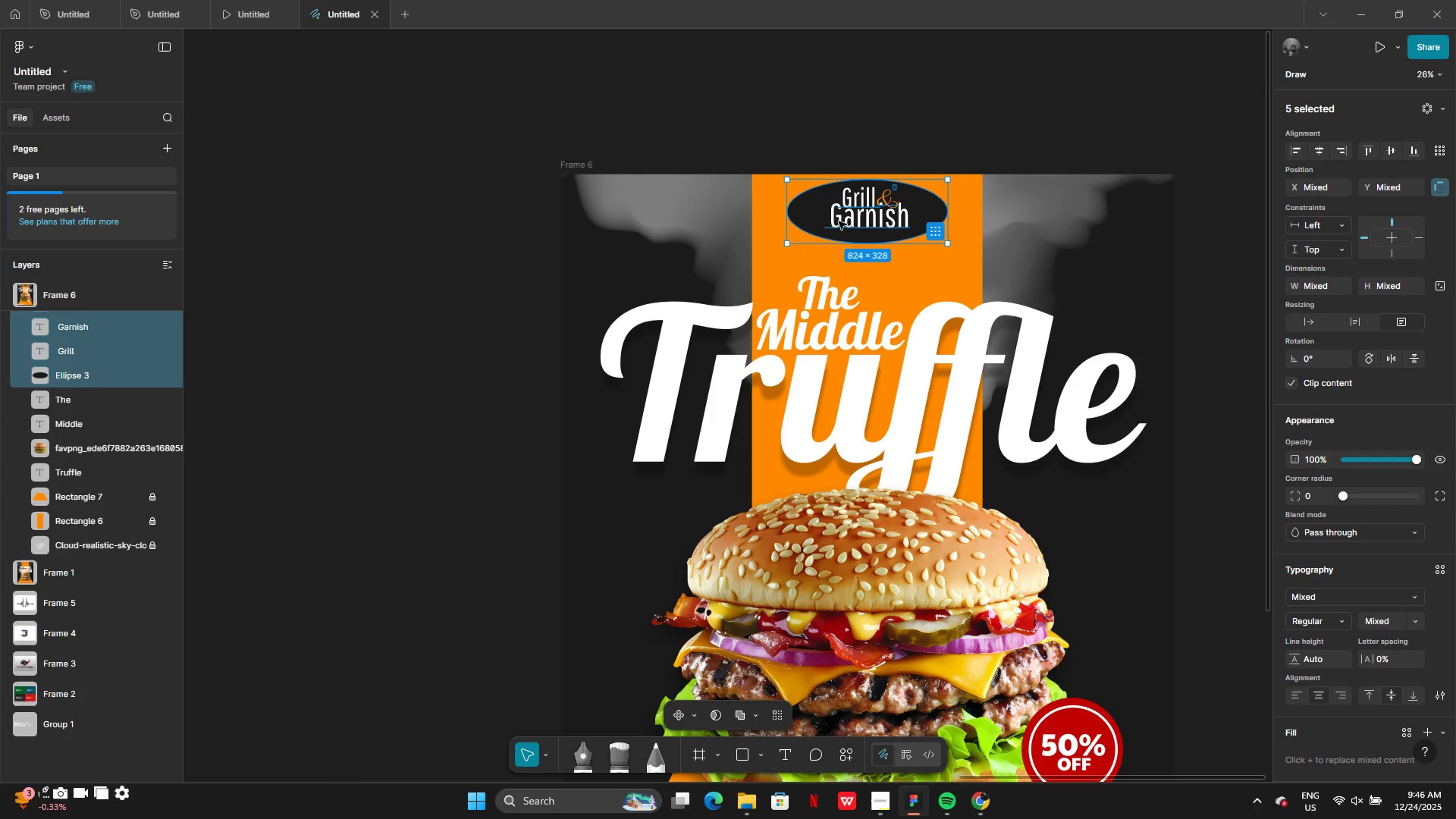 
key(Control+C)
 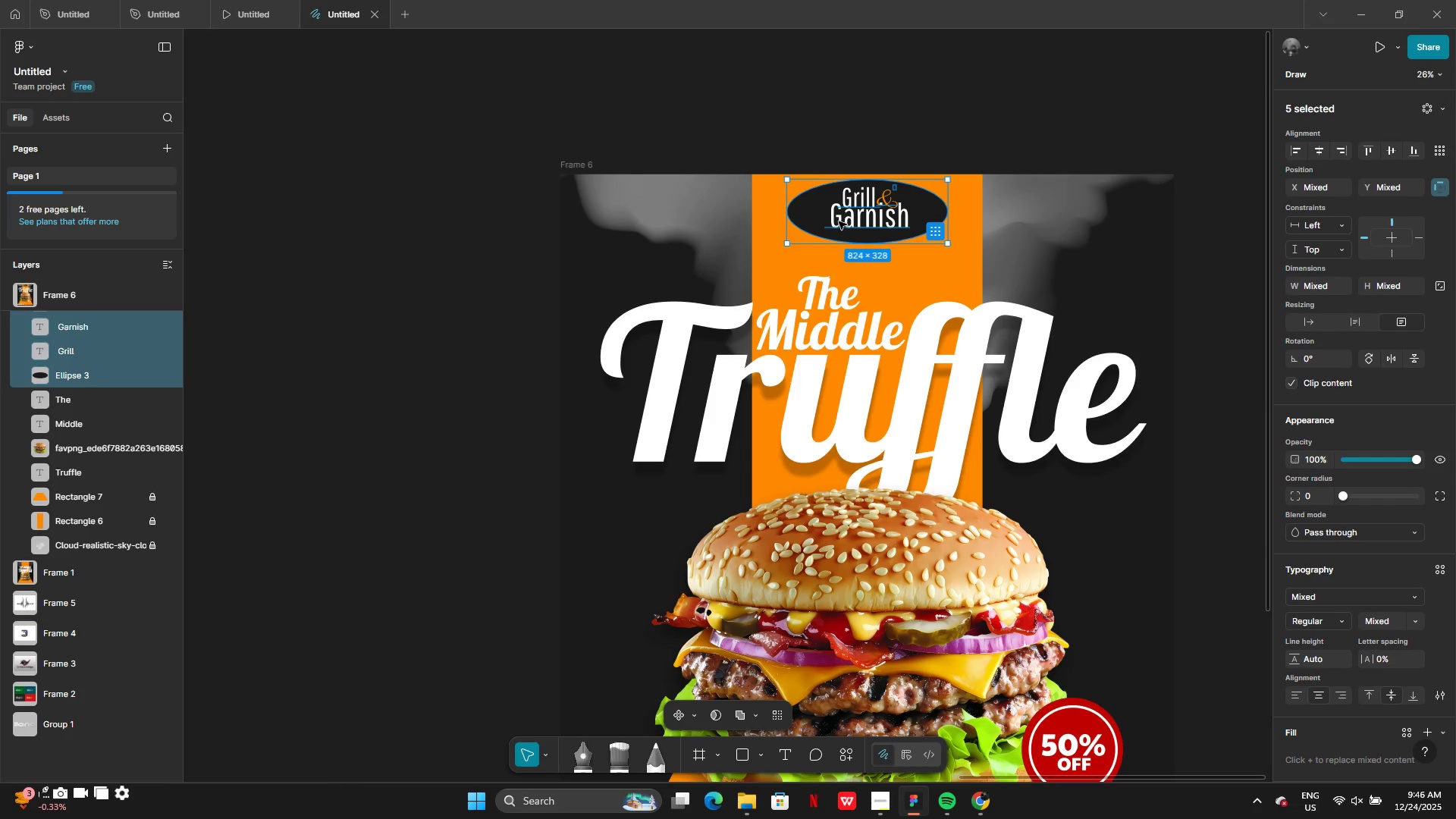 
key(Control+V)
 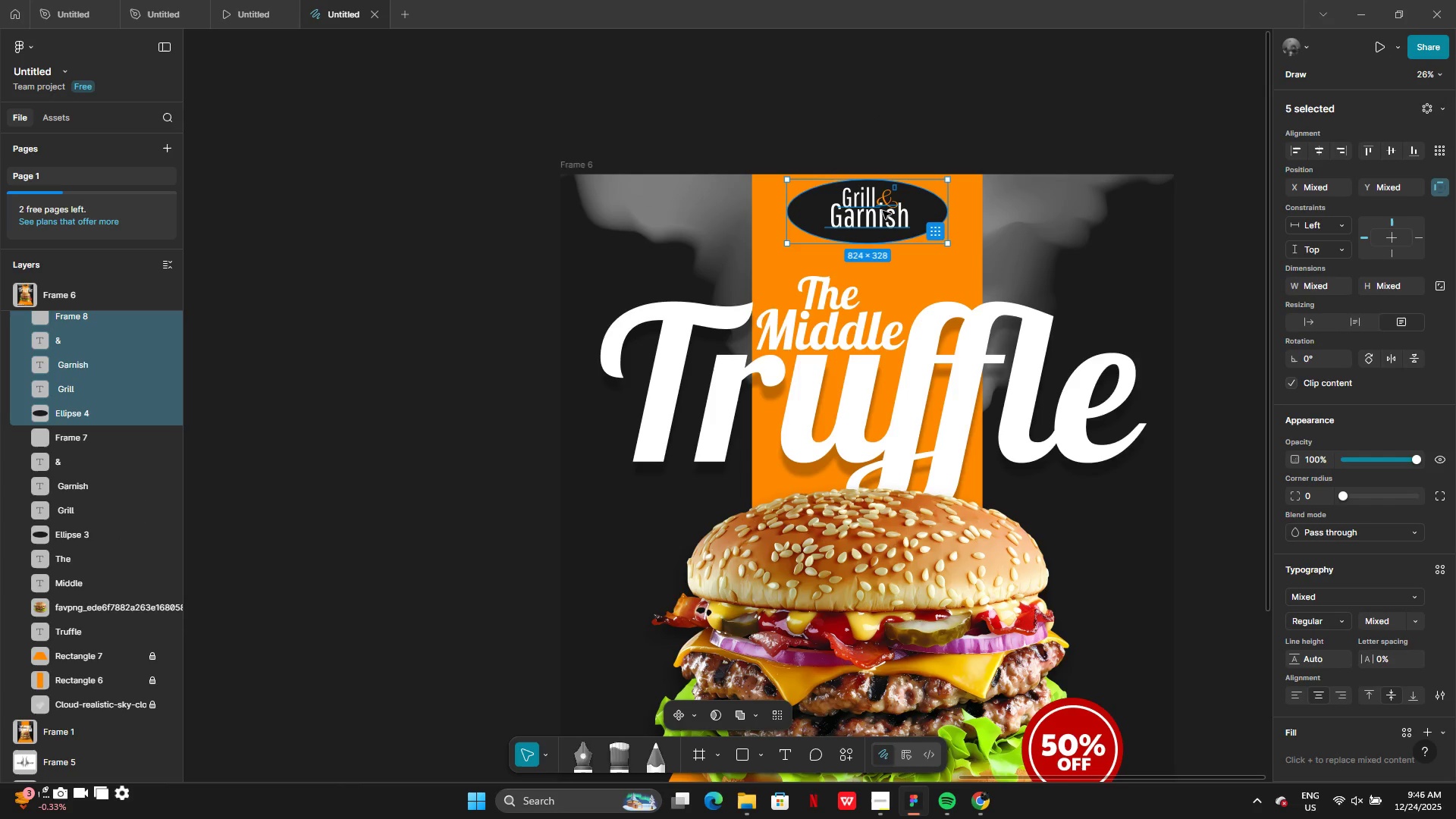 
left_click_drag(start_coordinate=[883, 211], to_coordinate=[327, 301])
 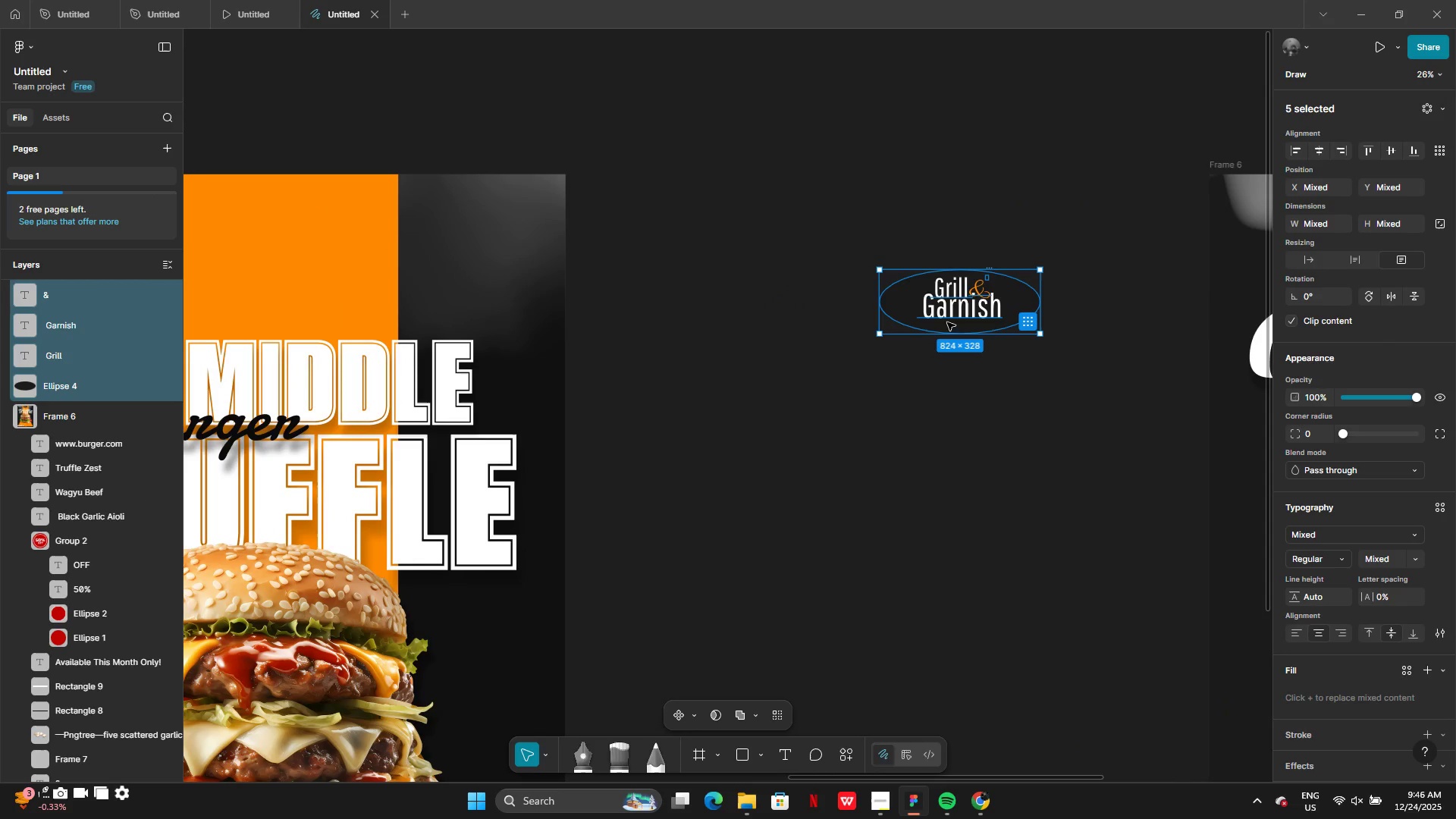 
left_click_drag(start_coordinate=[972, 316], to_coordinate=[241, 246])
 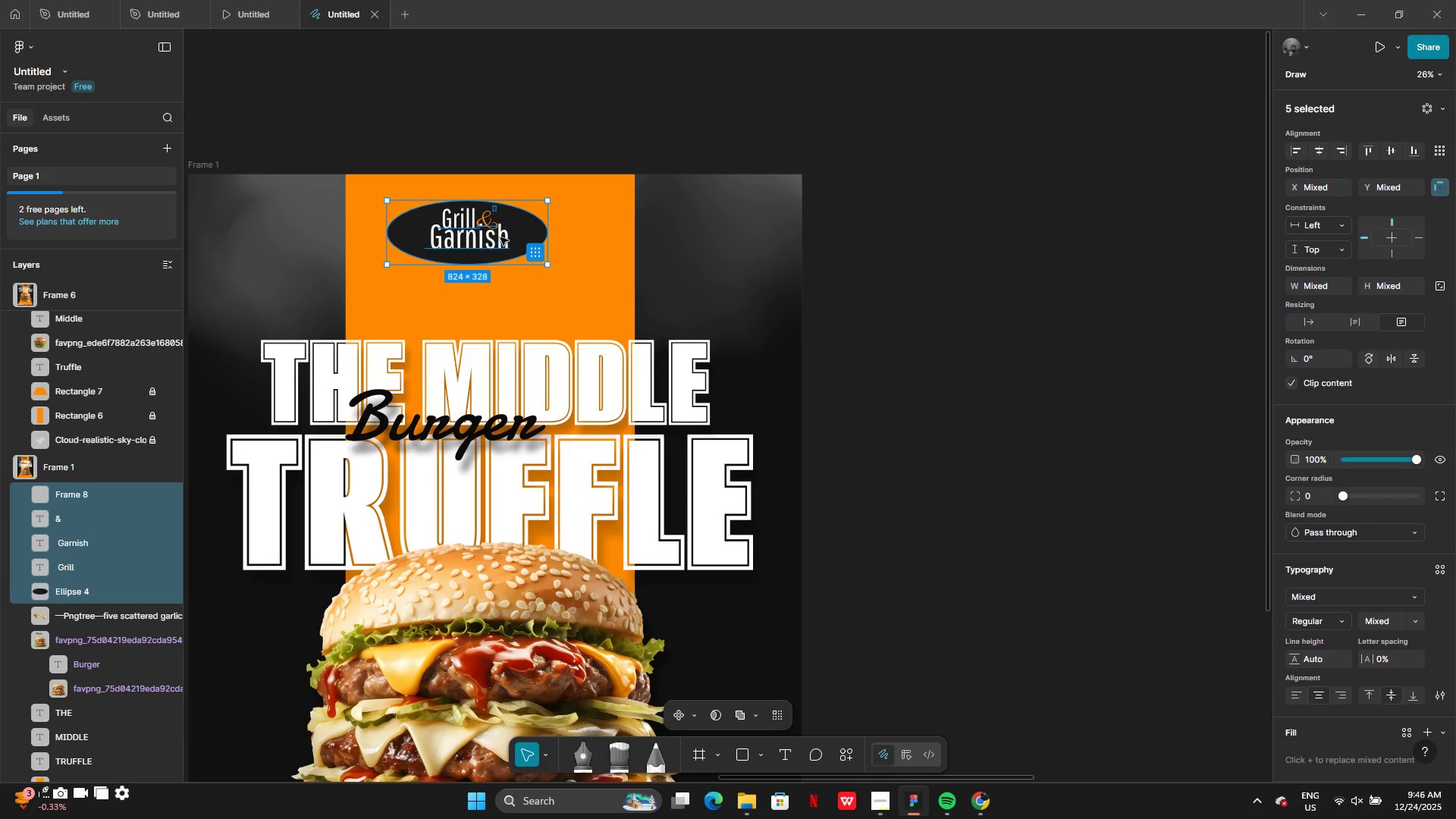 
left_click_drag(start_coordinate=[514, 235], to_coordinate=[535, 285])
 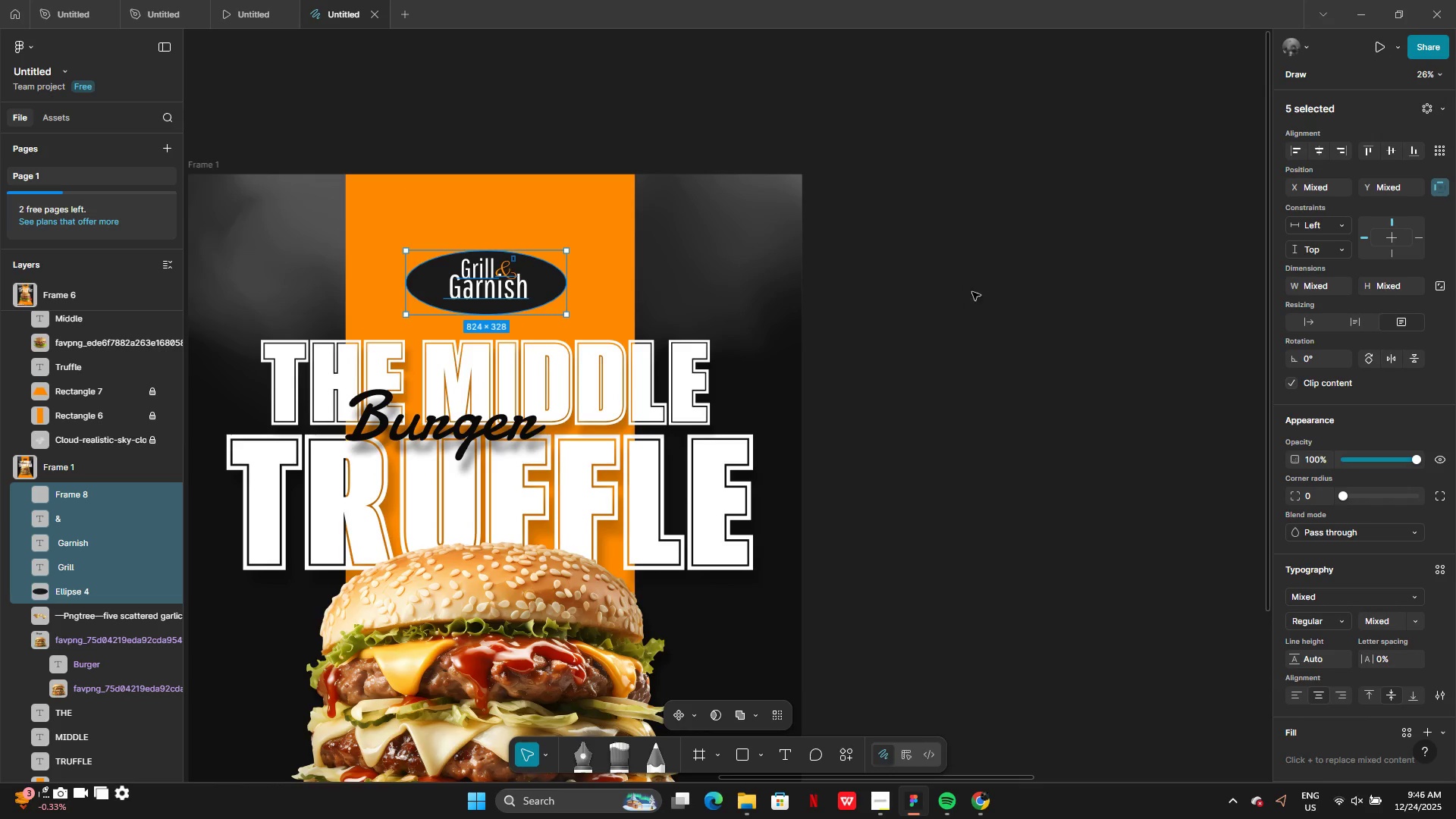 
left_click([972, 292])
 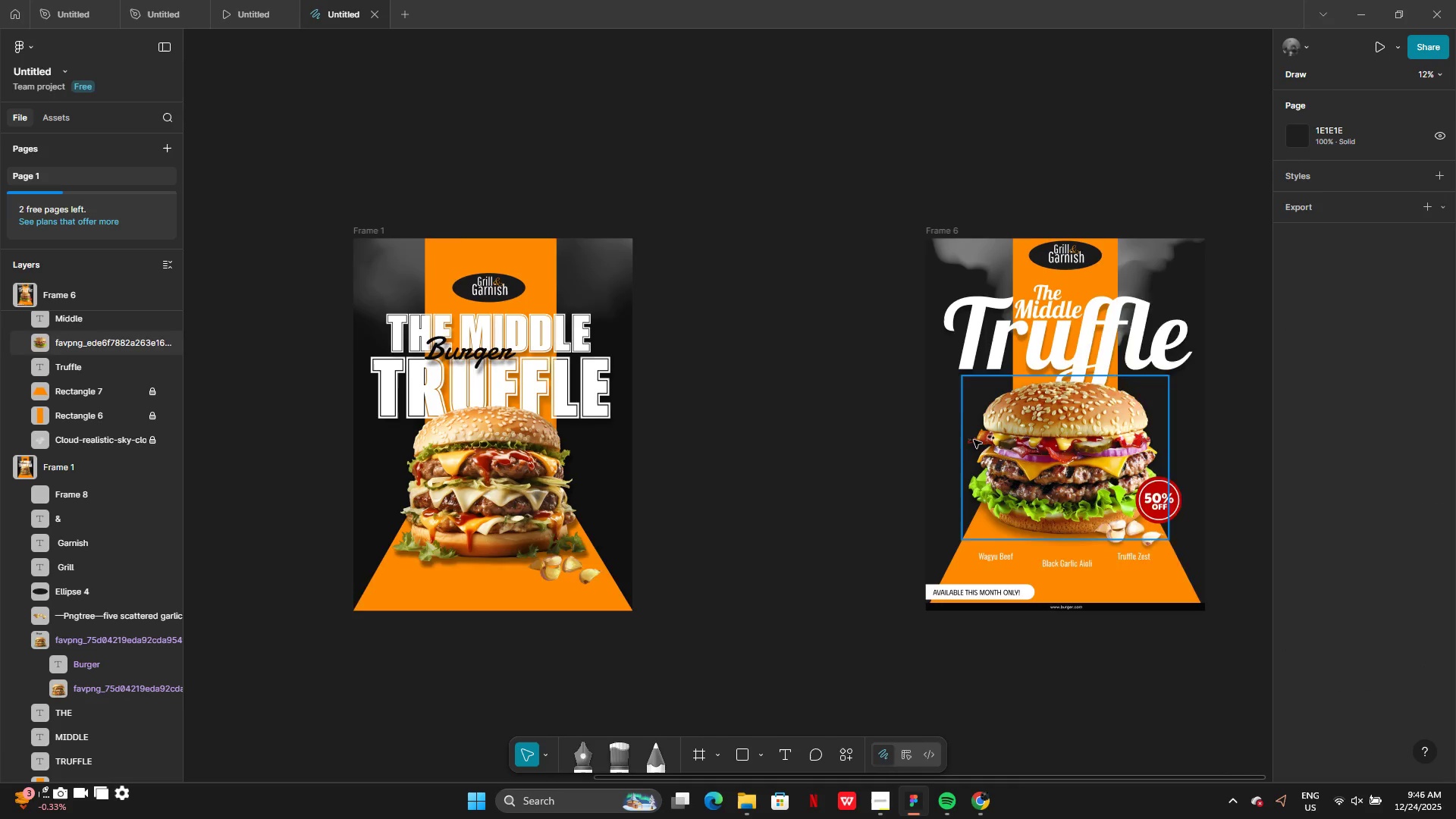 
left_click([997, 515])
 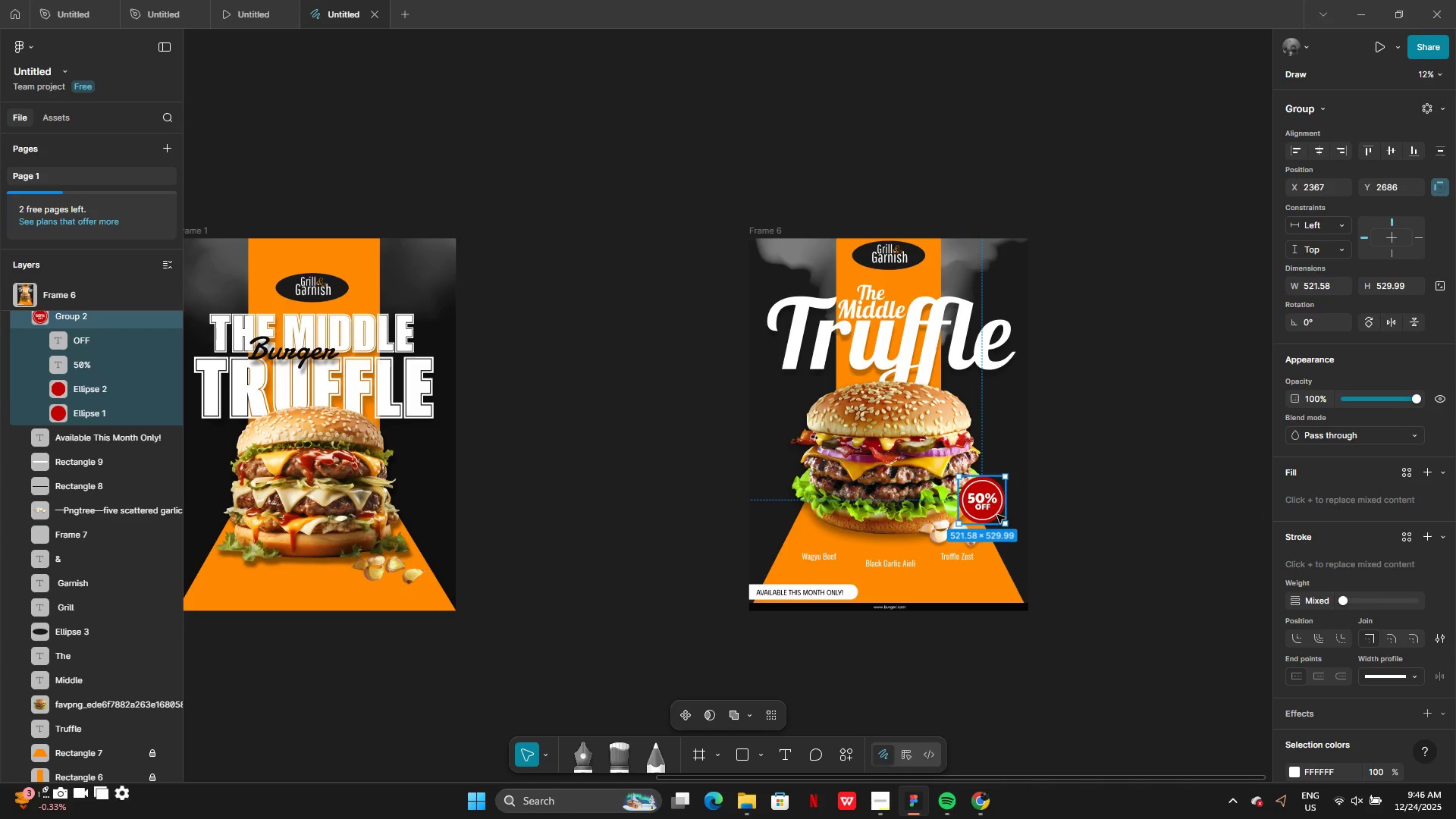 
key(Control+C)
 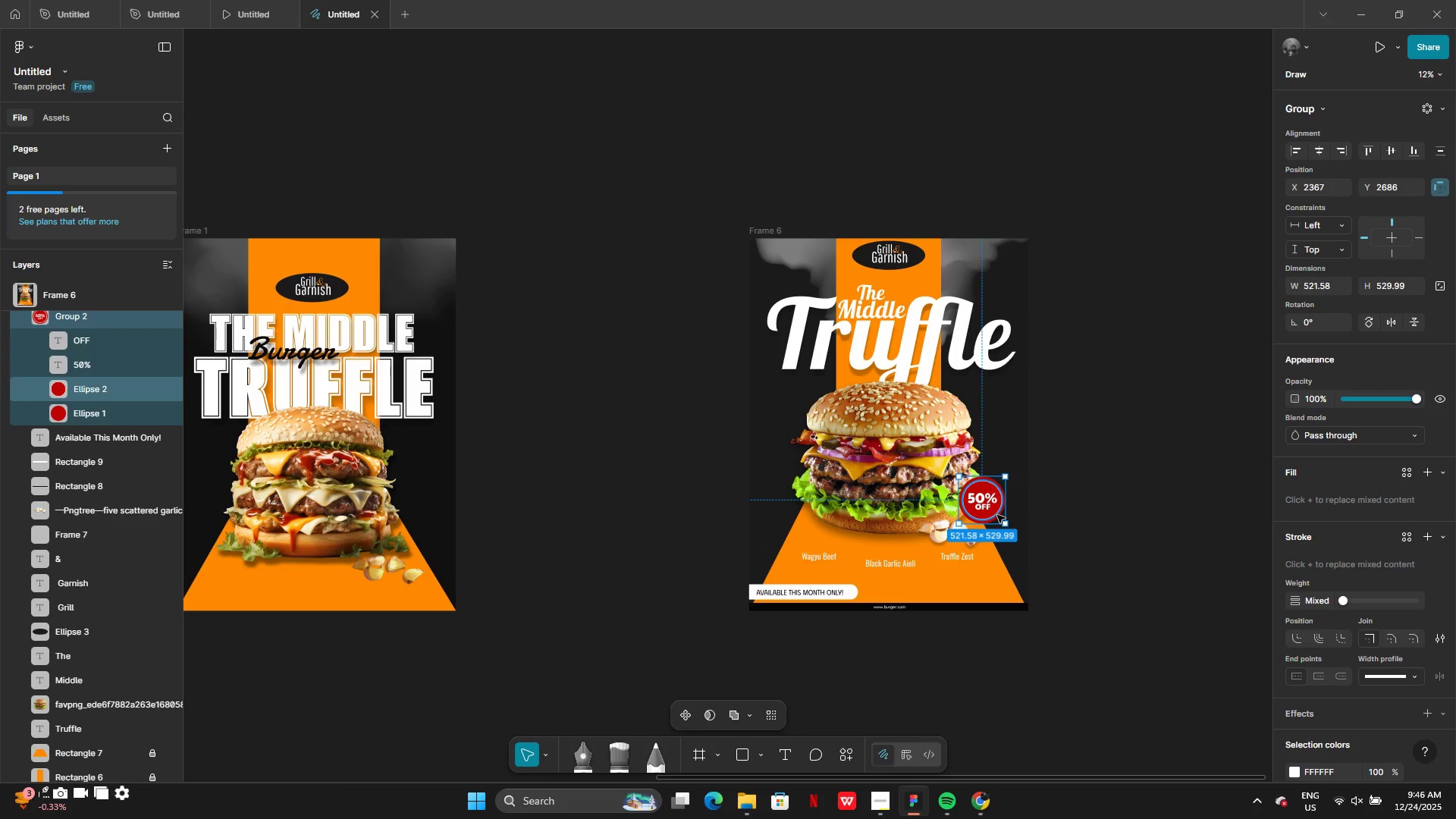 
key(Control+V)
 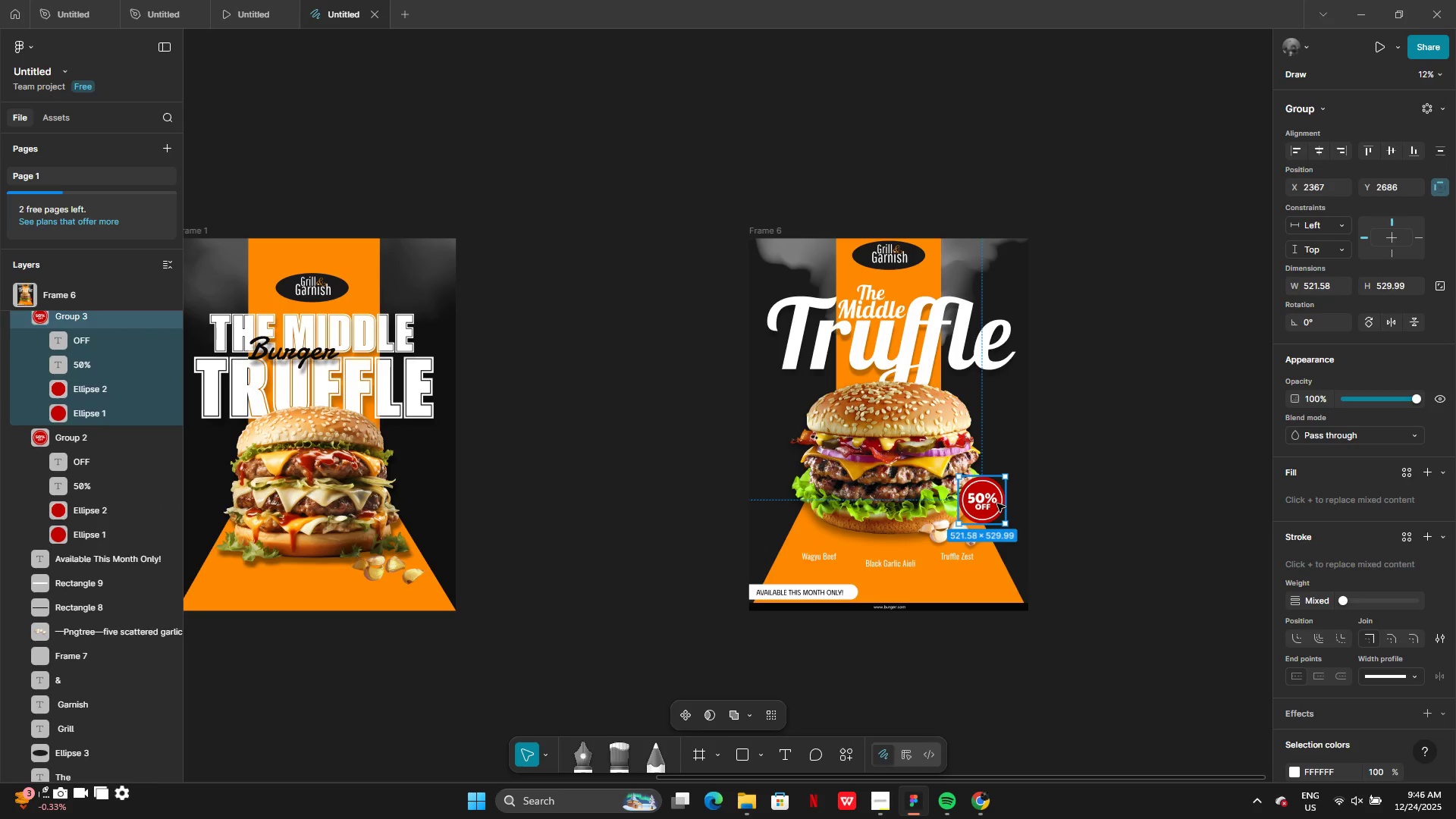 
left_click_drag(start_coordinate=[997, 504], to_coordinate=[239, 542])
 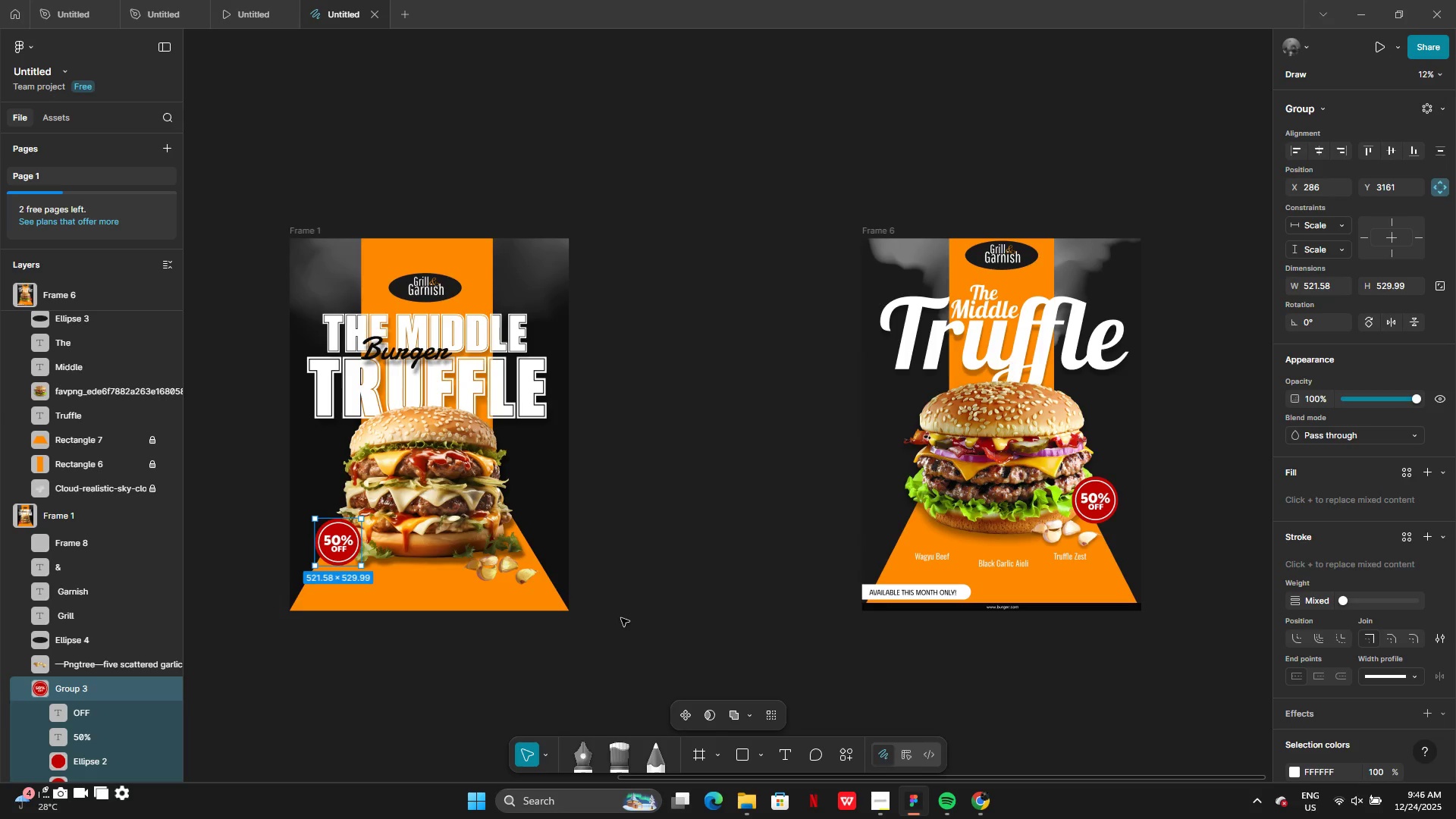 
left_click([621, 618])
 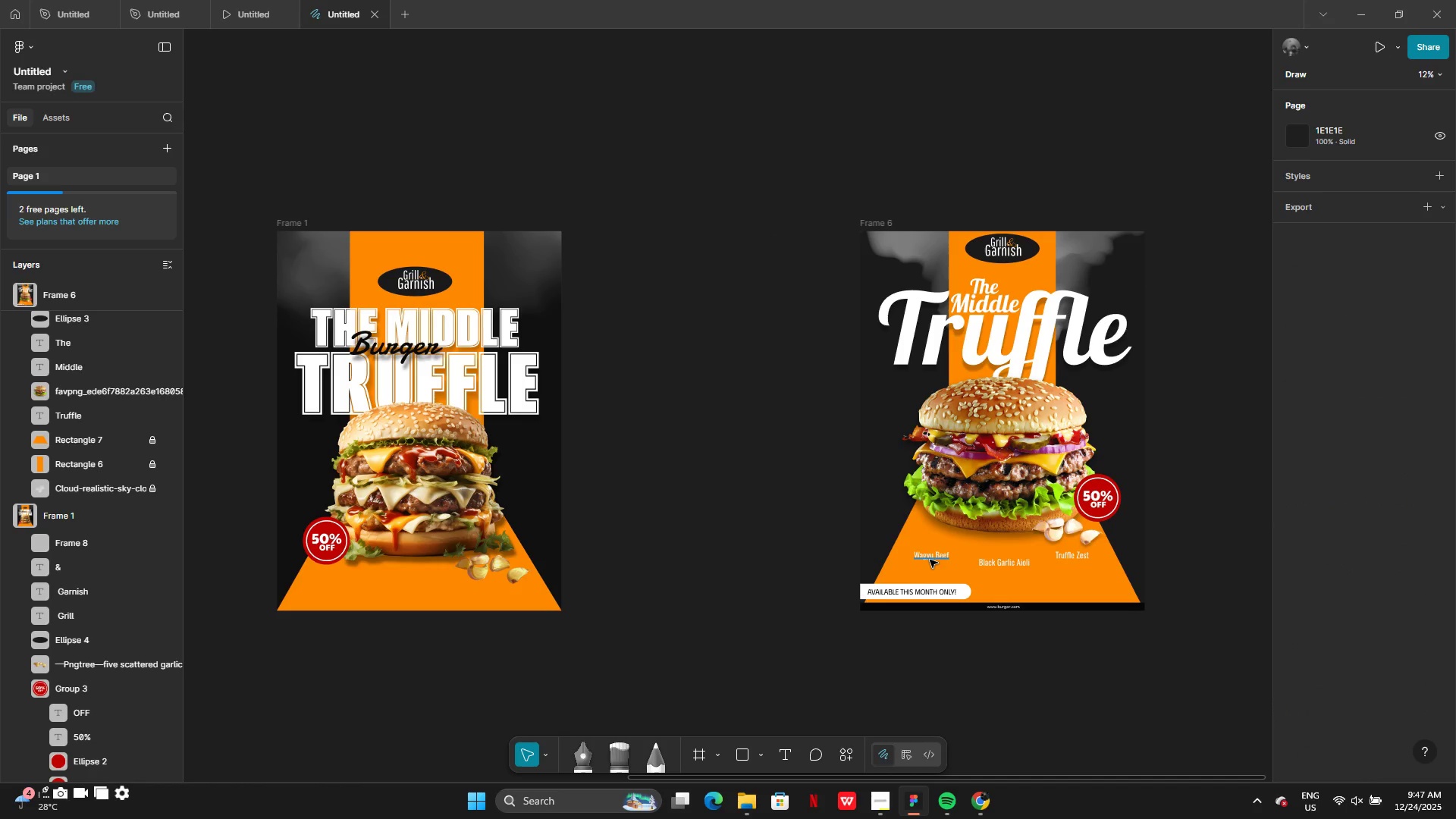 
wait(6.95)
 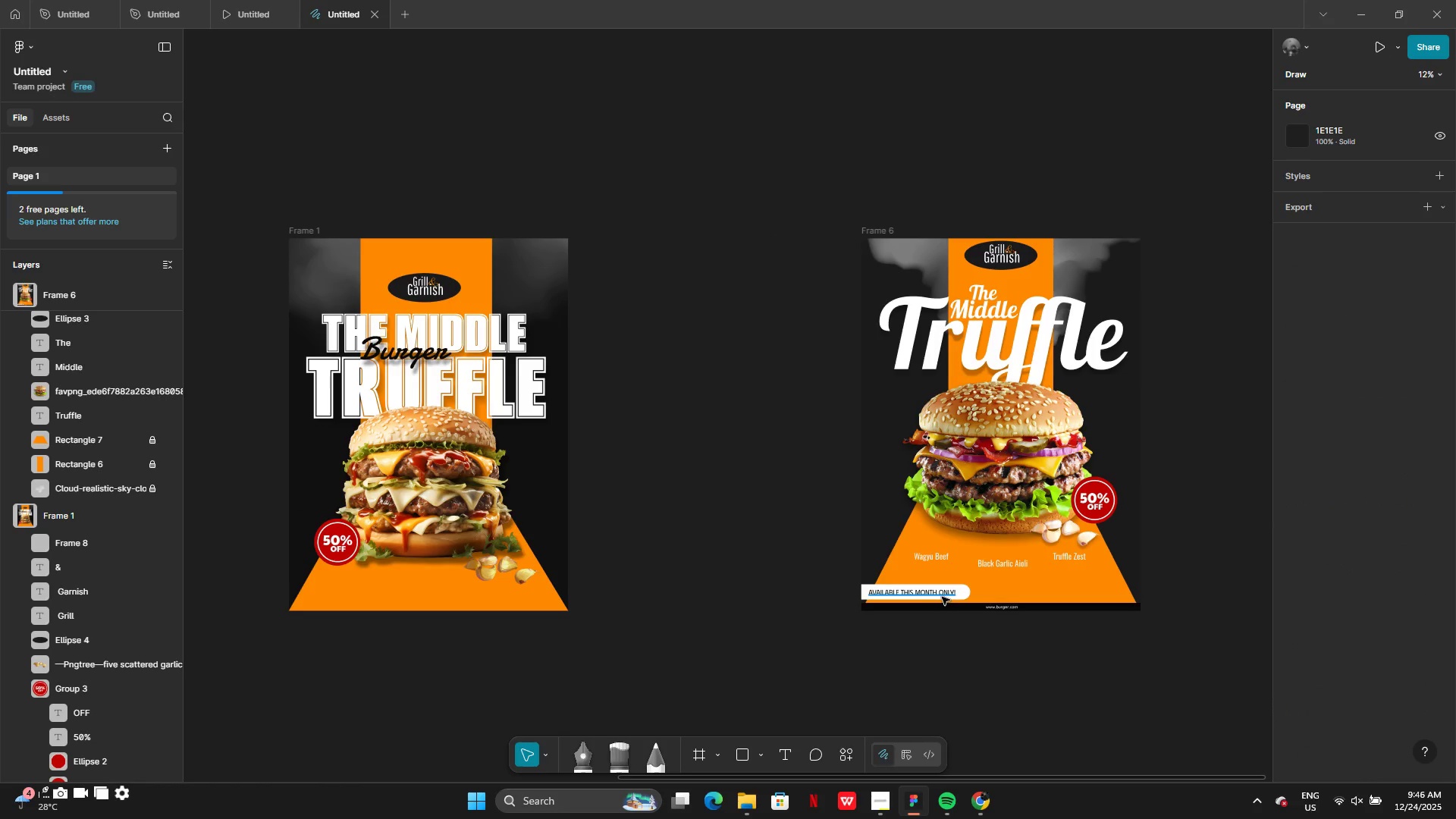 
left_click([939, 556])
 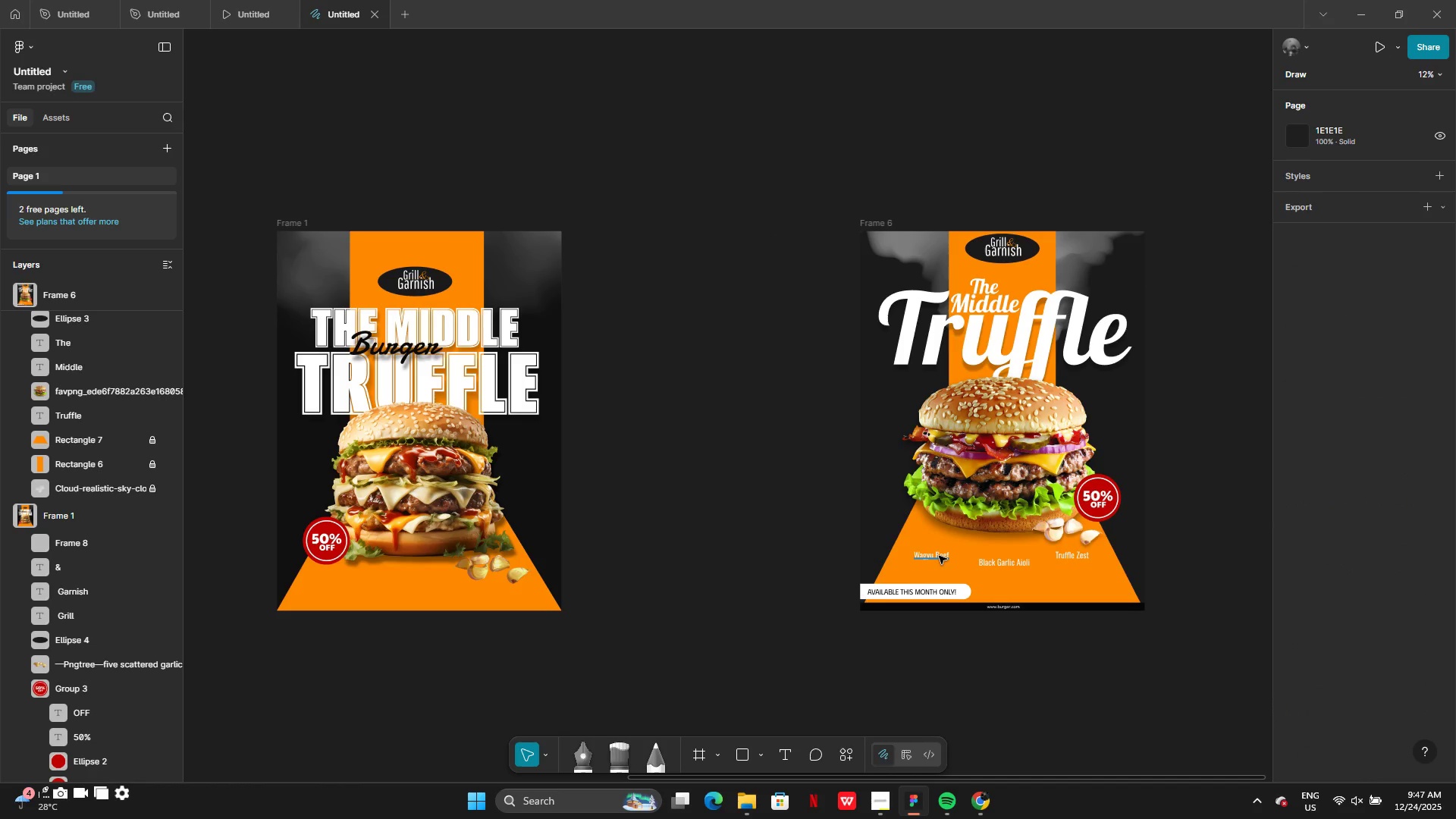 
key(Control+C)
 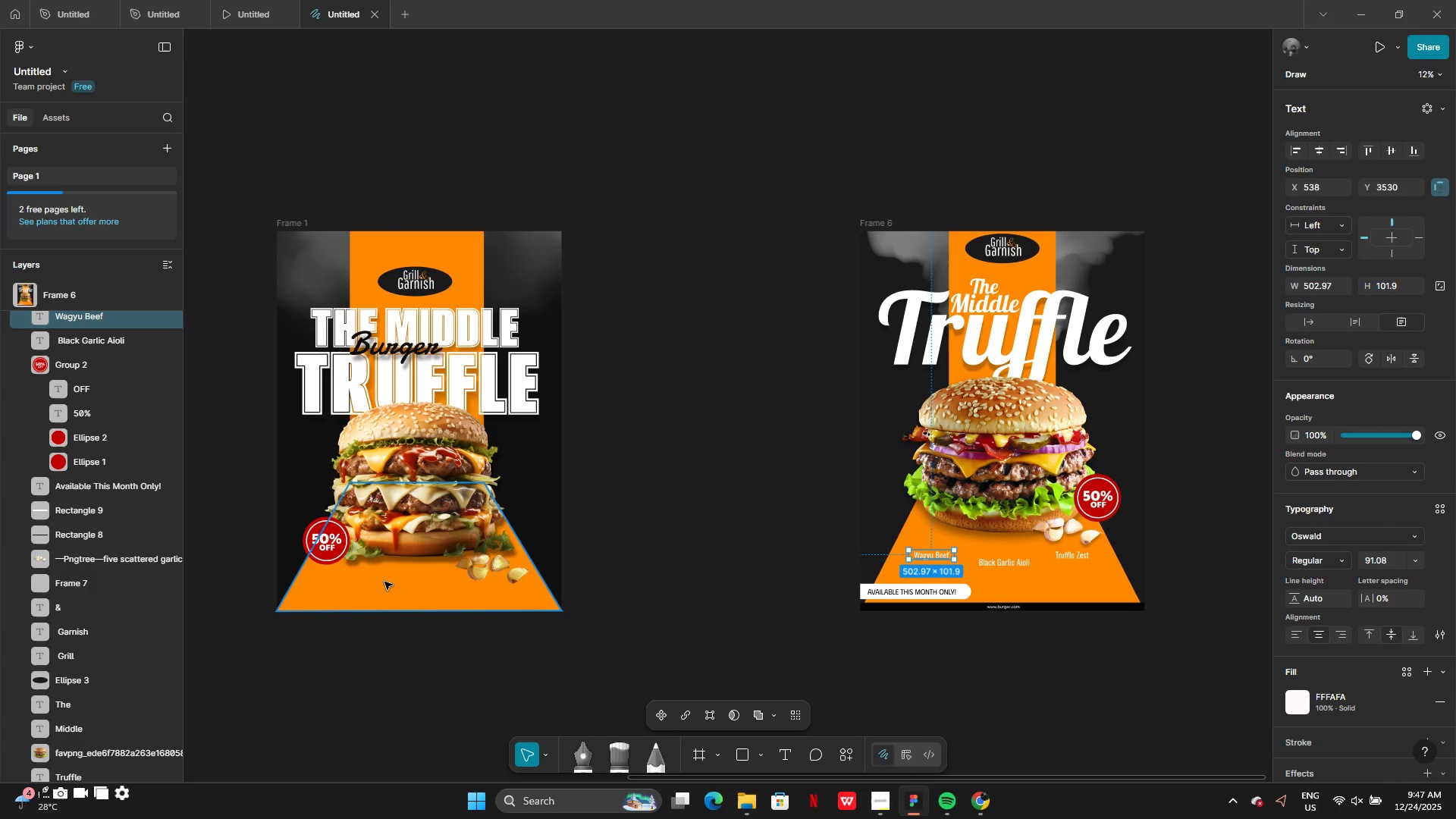 
left_click([378, 585])
 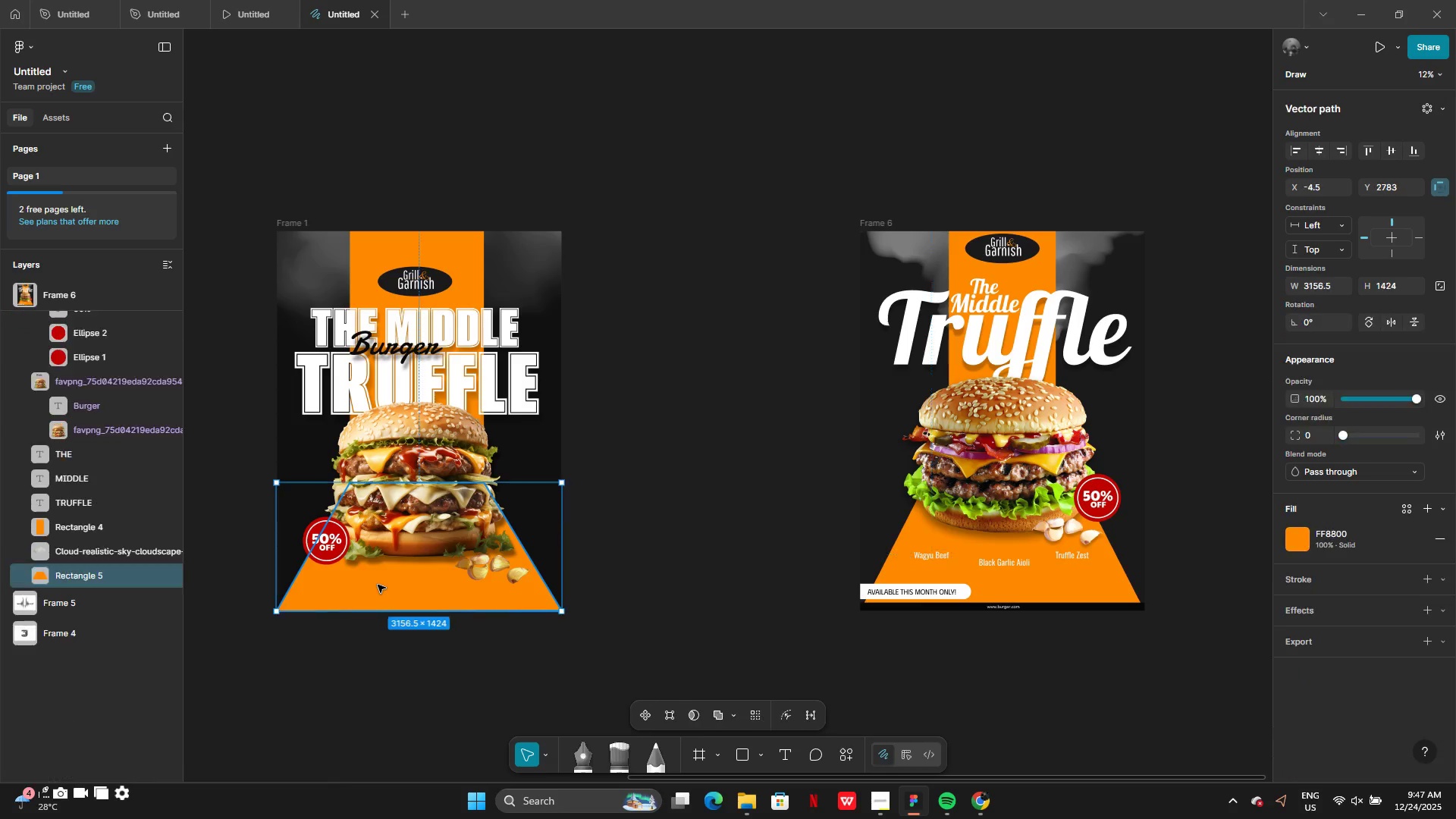 
key(Control+V)
 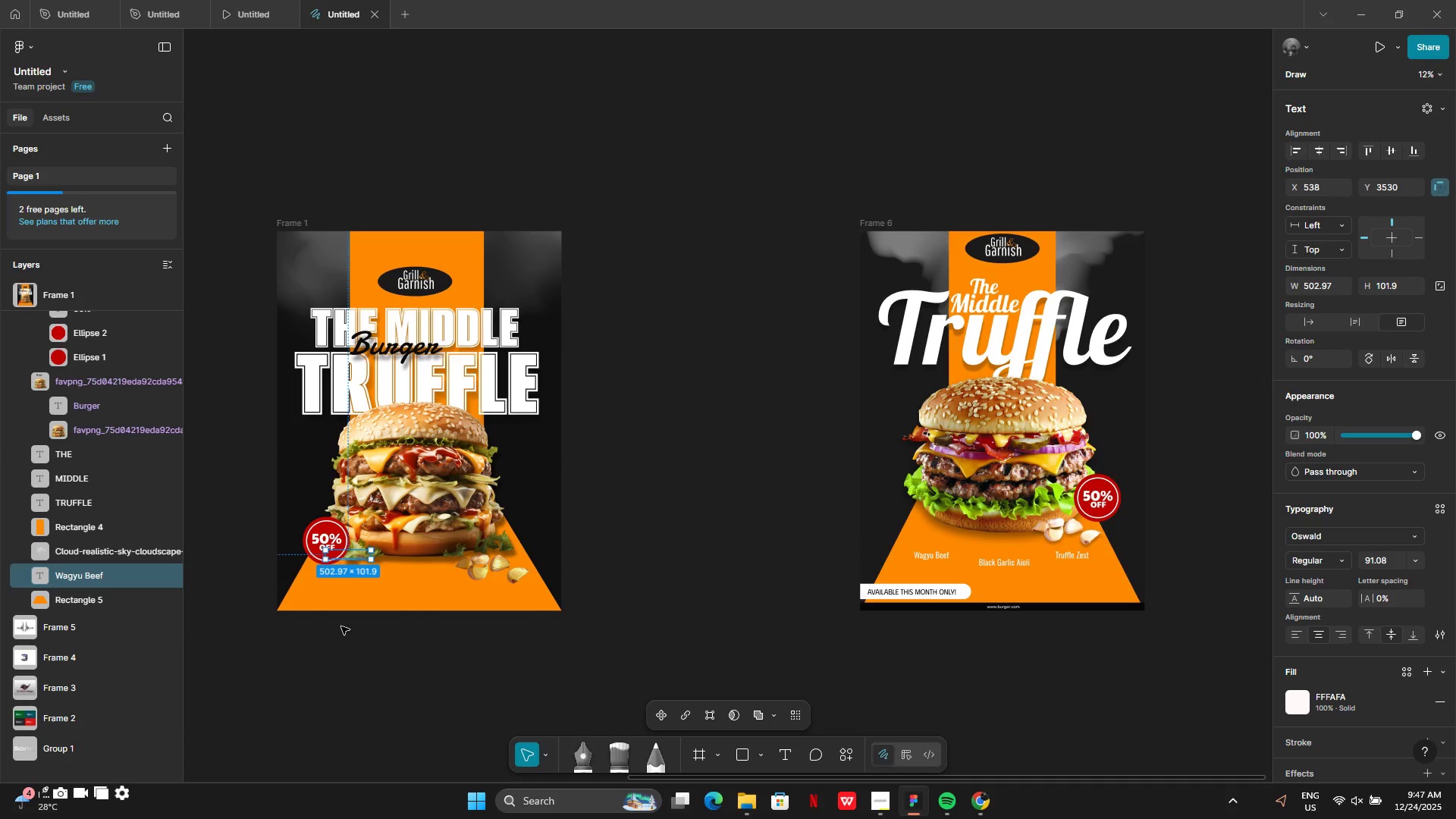 
left_click([341, 626])
 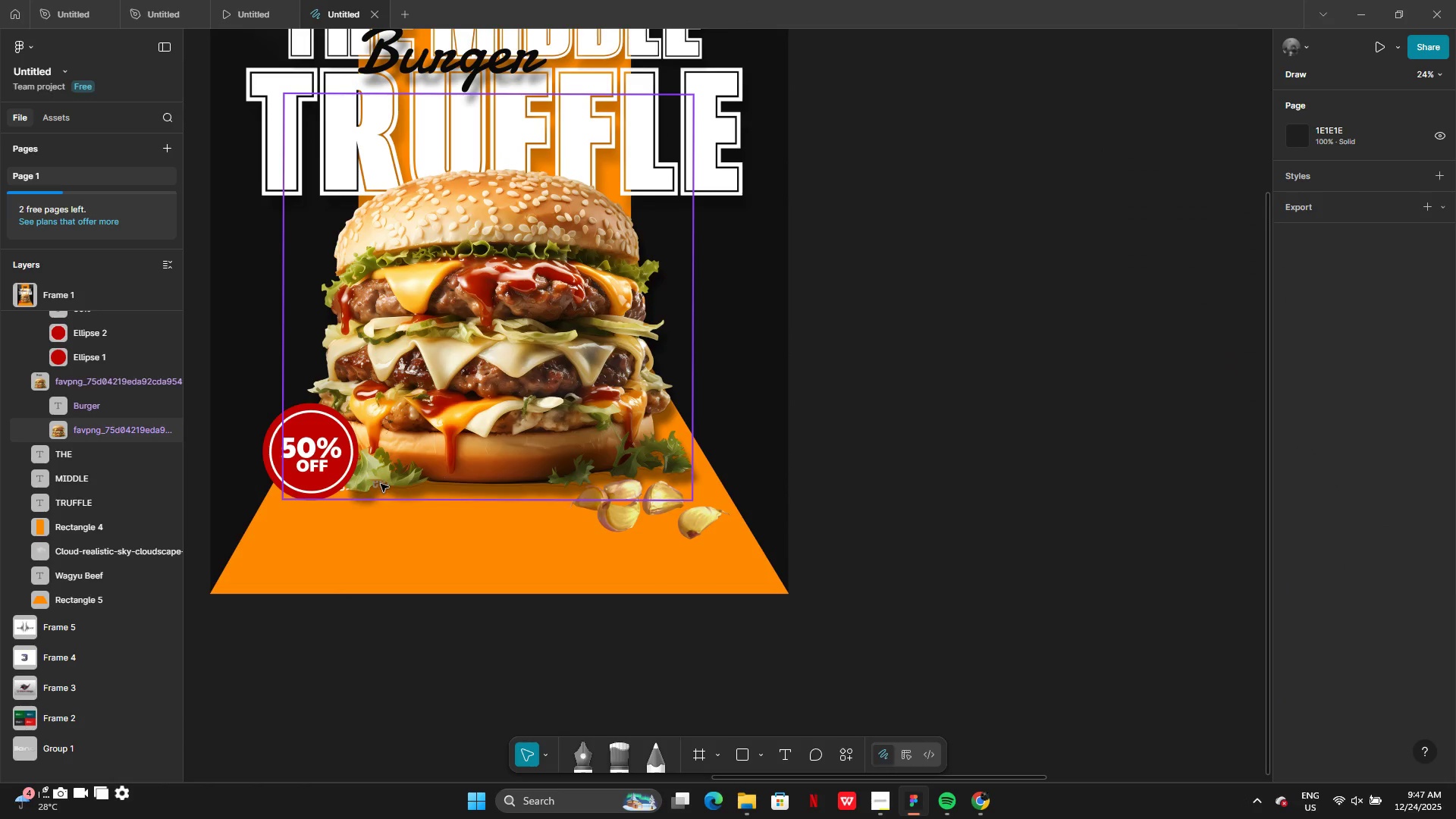 
key(Control+Z)
 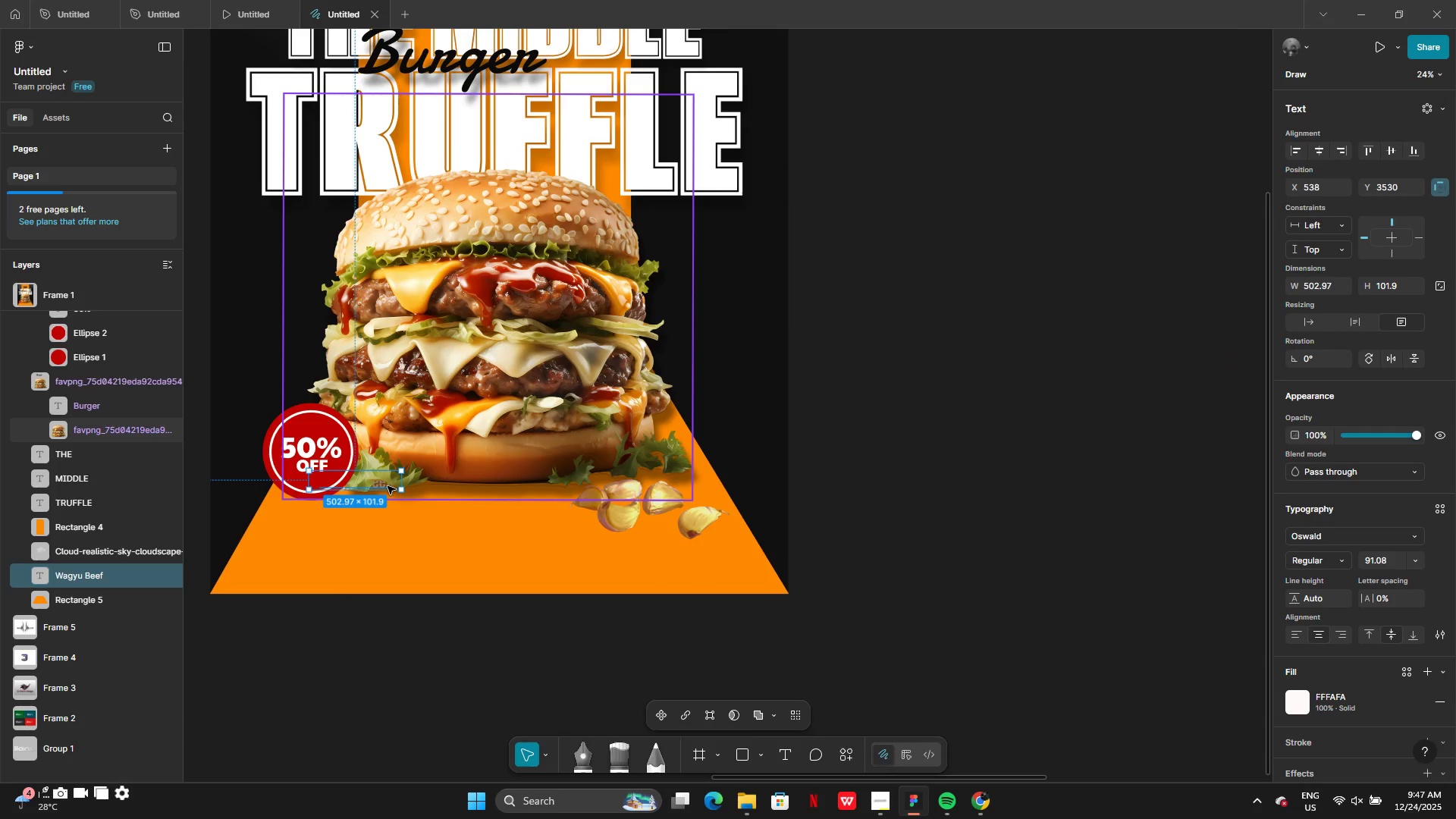 
left_click_drag(start_coordinate=[388, 486], to_coordinate=[391, 523])
 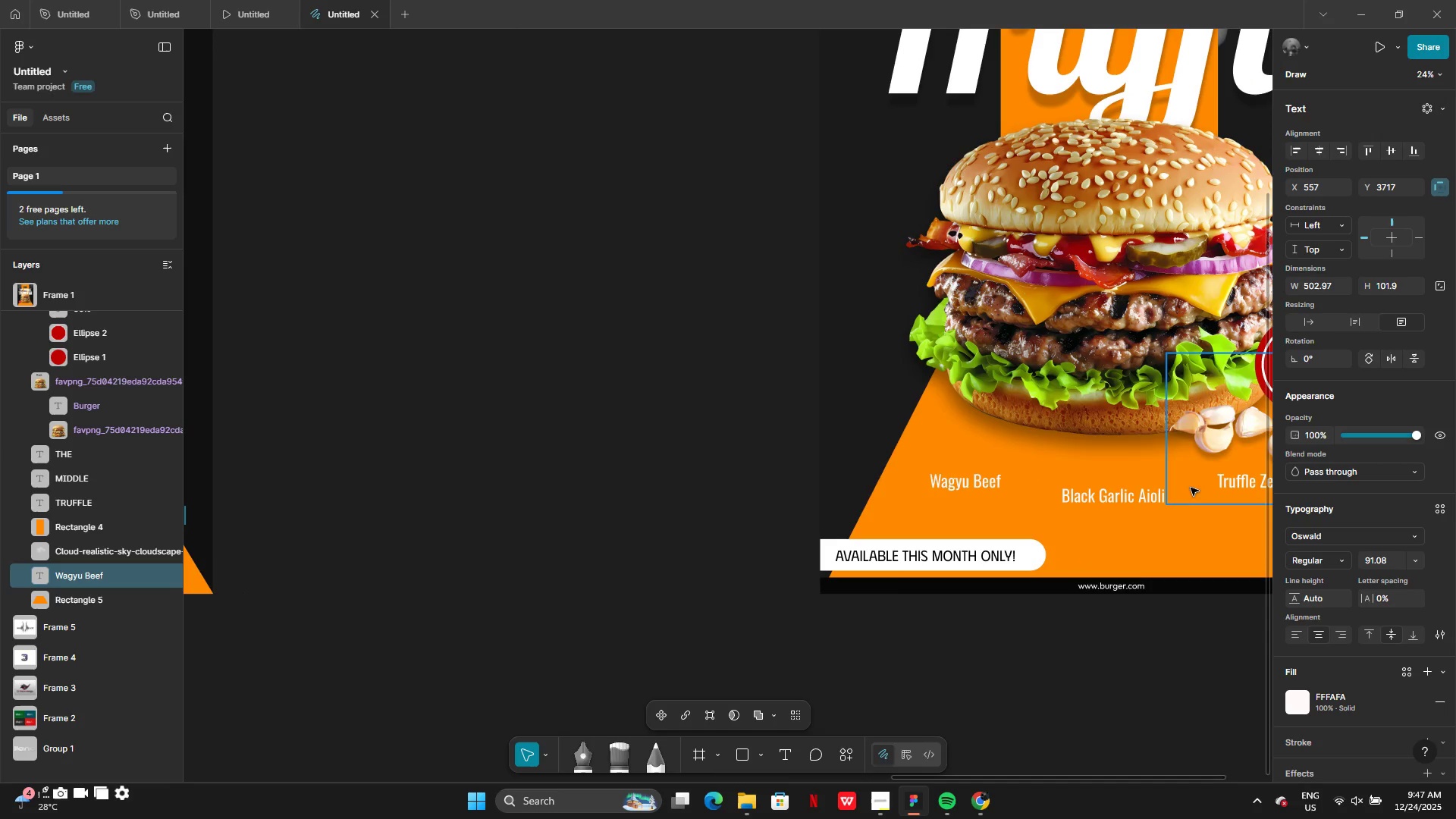 
left_click([1131, 504])
 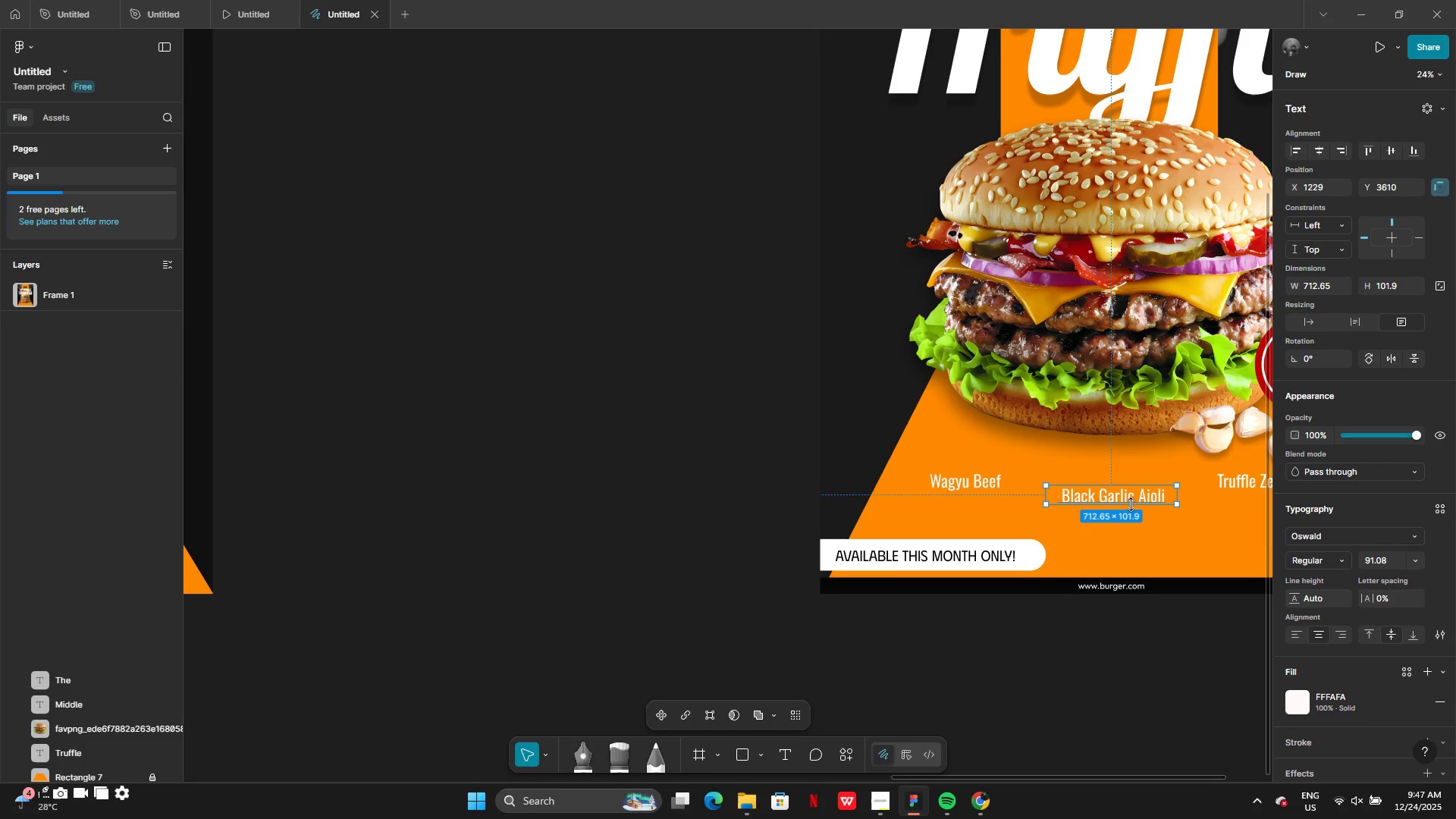 
key(Control+C)
 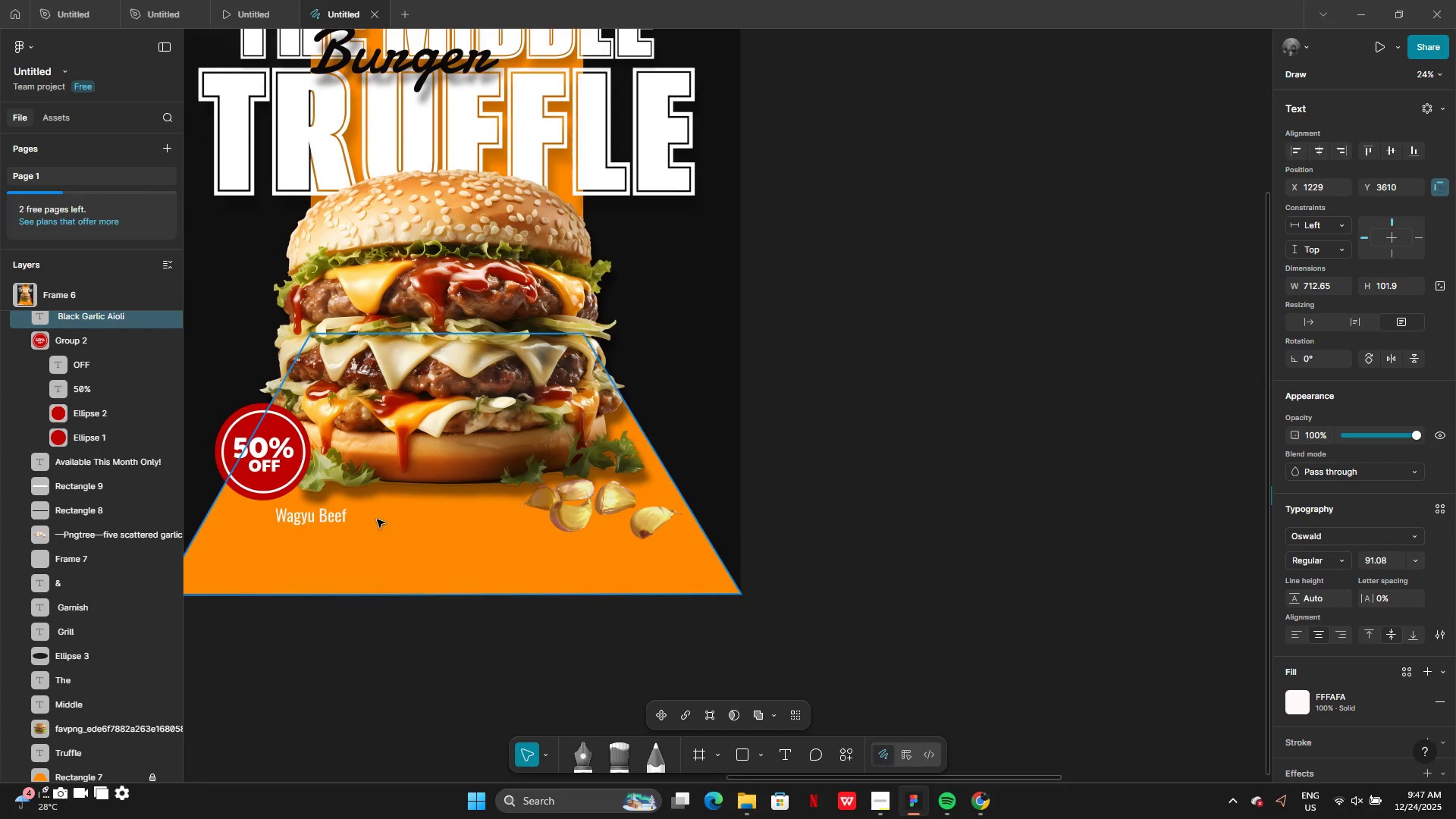 
key(Control+C)
 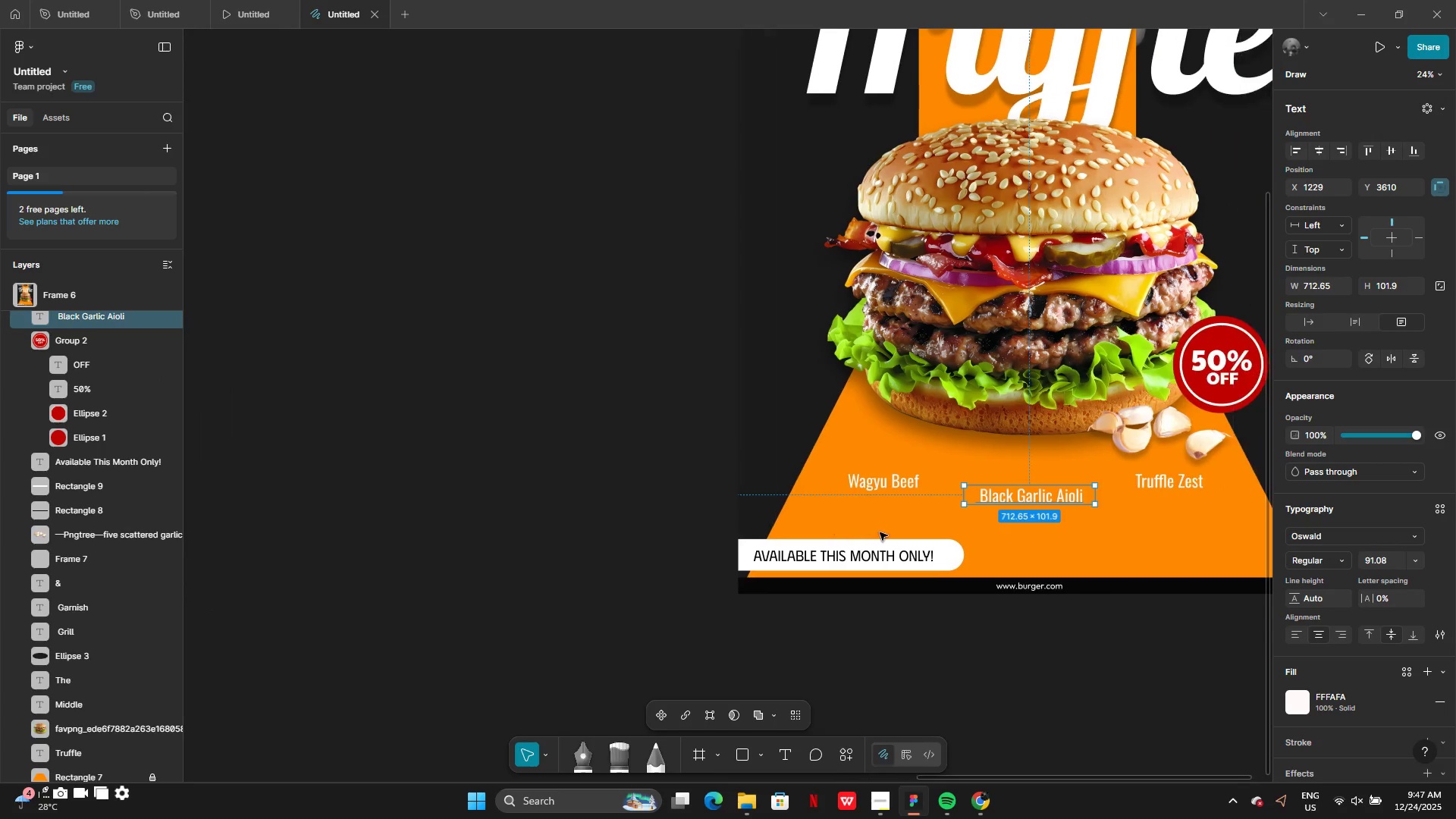 
left_click_drag(start_coordinate=[1015, 497], to_coordinate=[648, 509])
 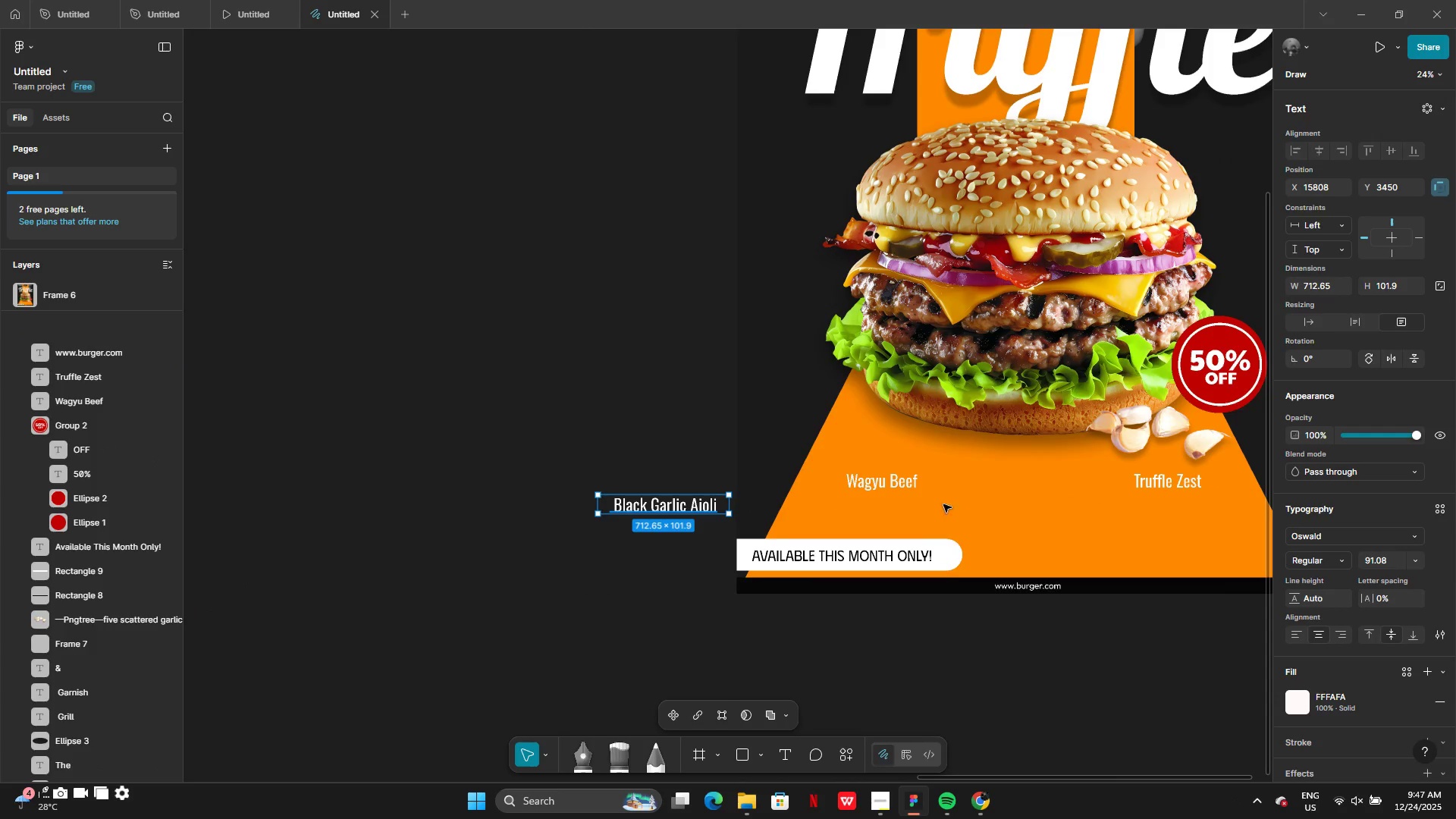 
key(Control+Z)
 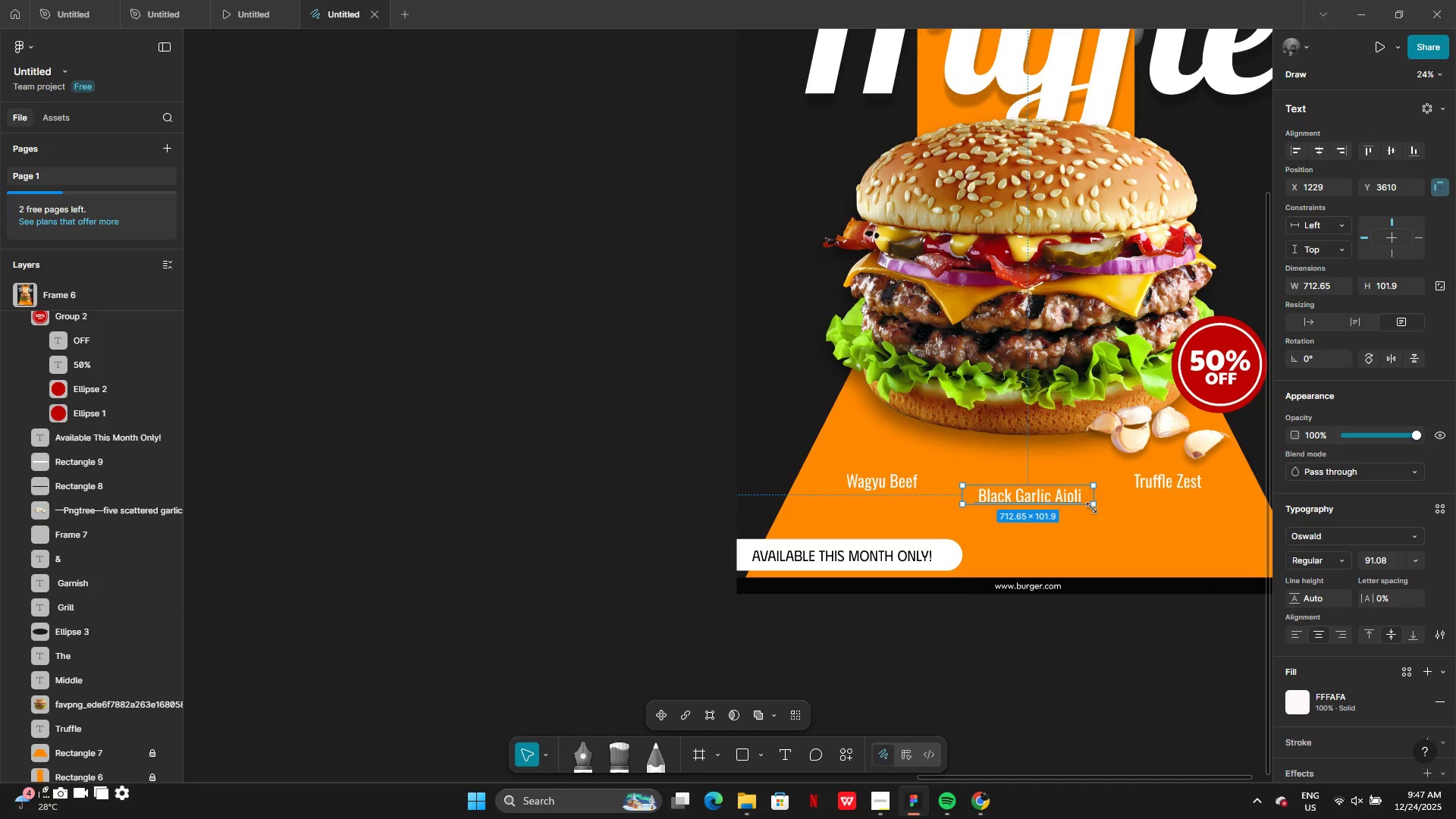 
key(Control+C)
 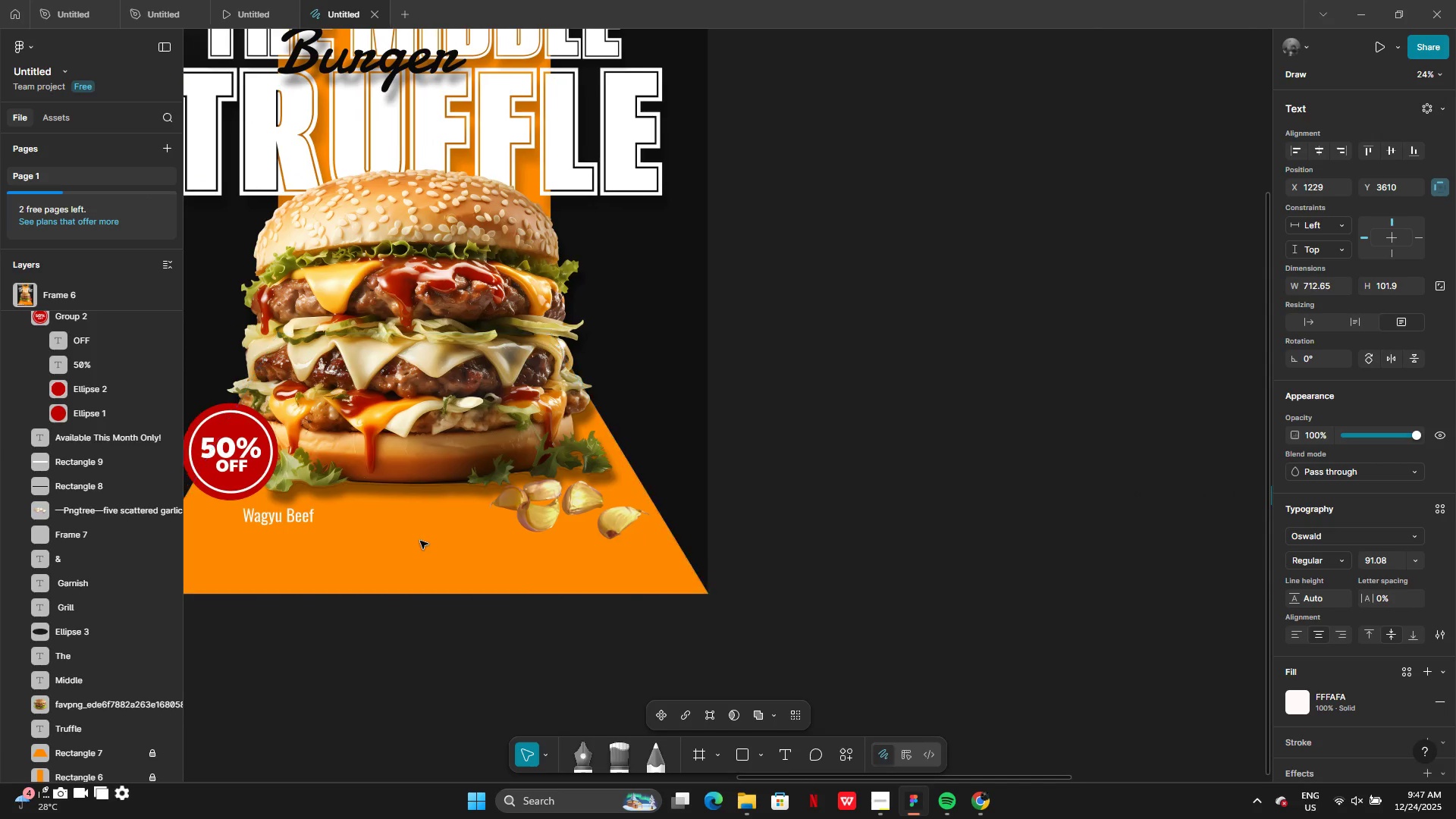 
left_click([425, 547])
 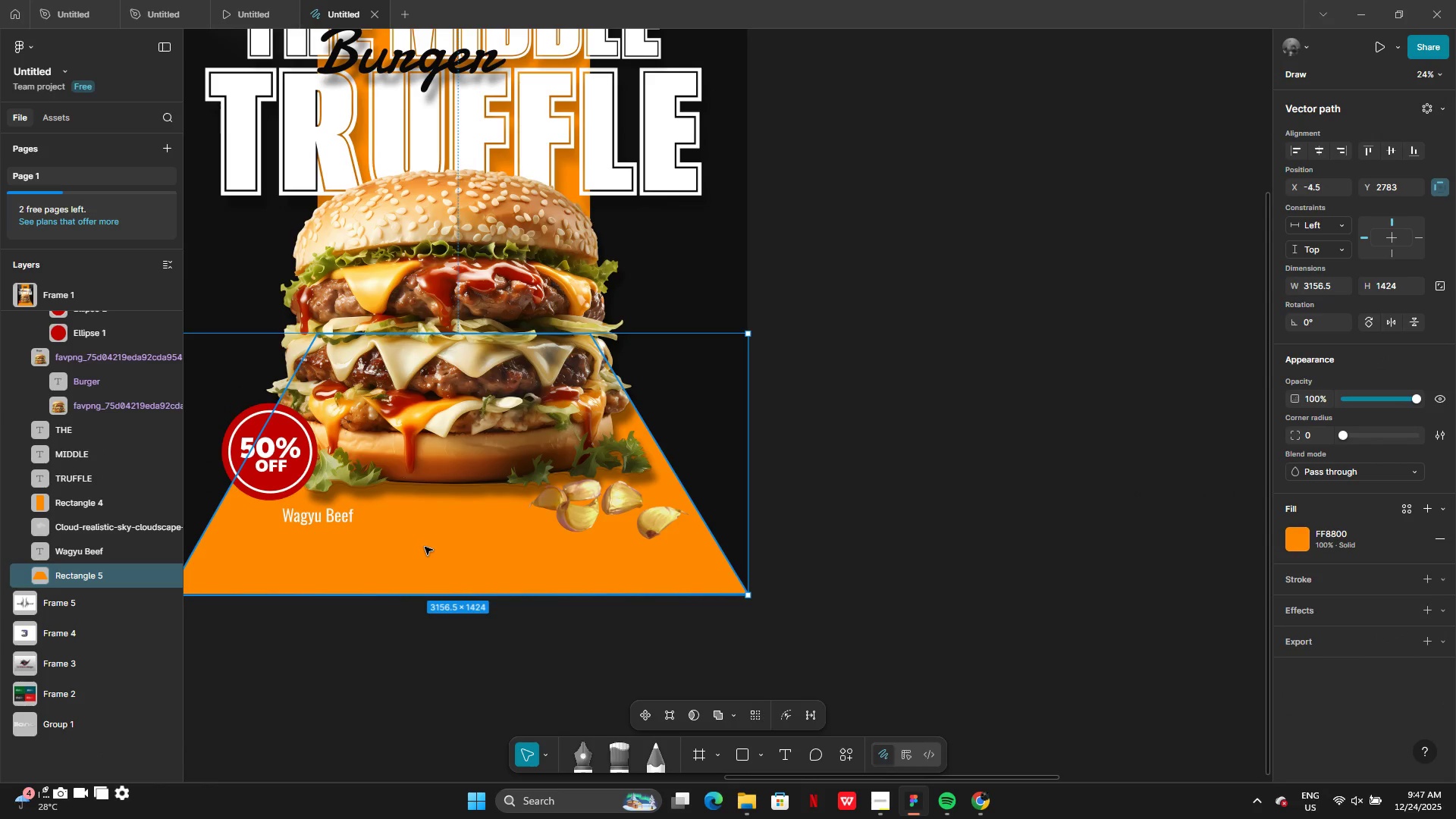 
hold_key(key=ControlLeft, duration=0.97)
 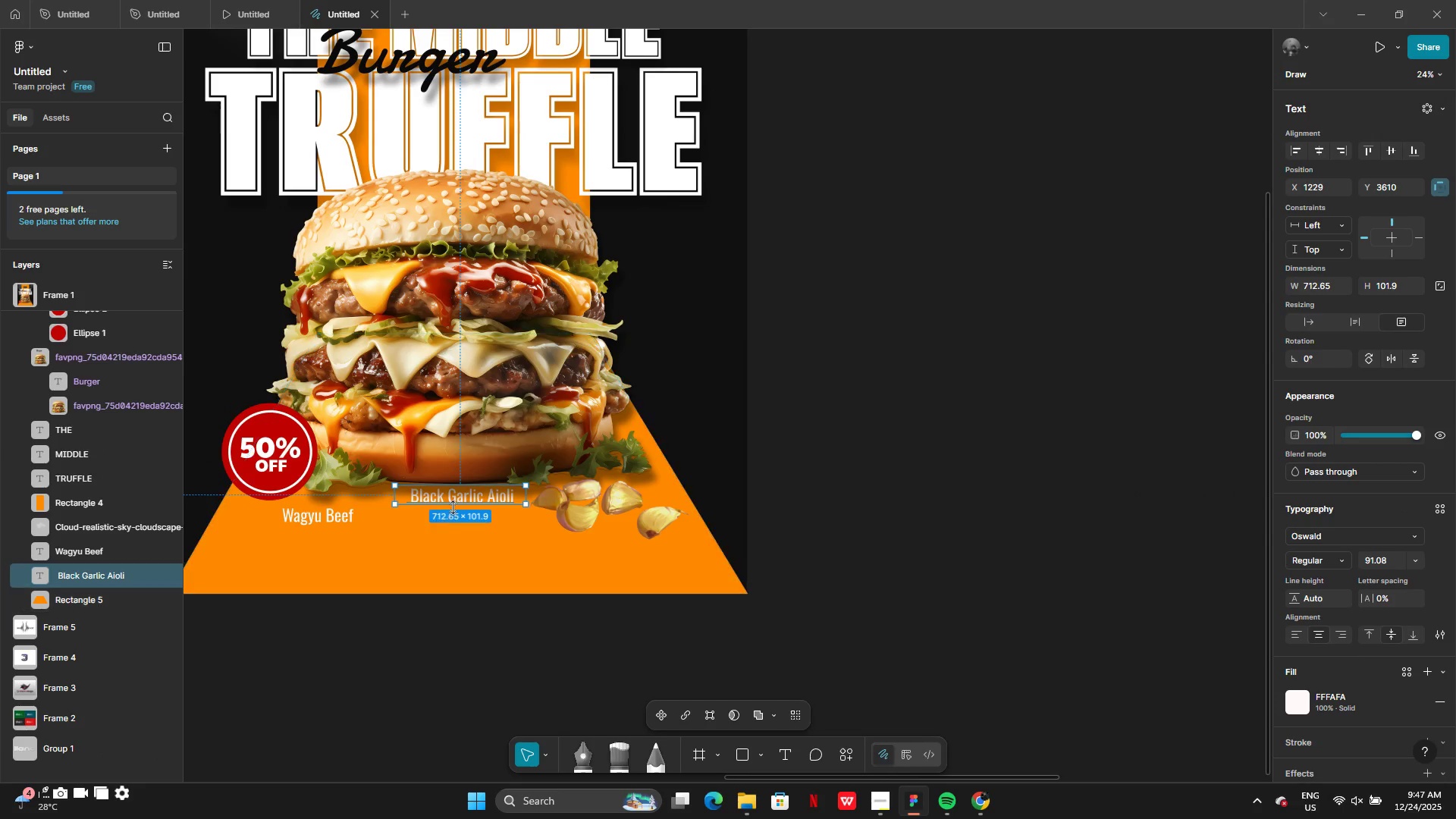 